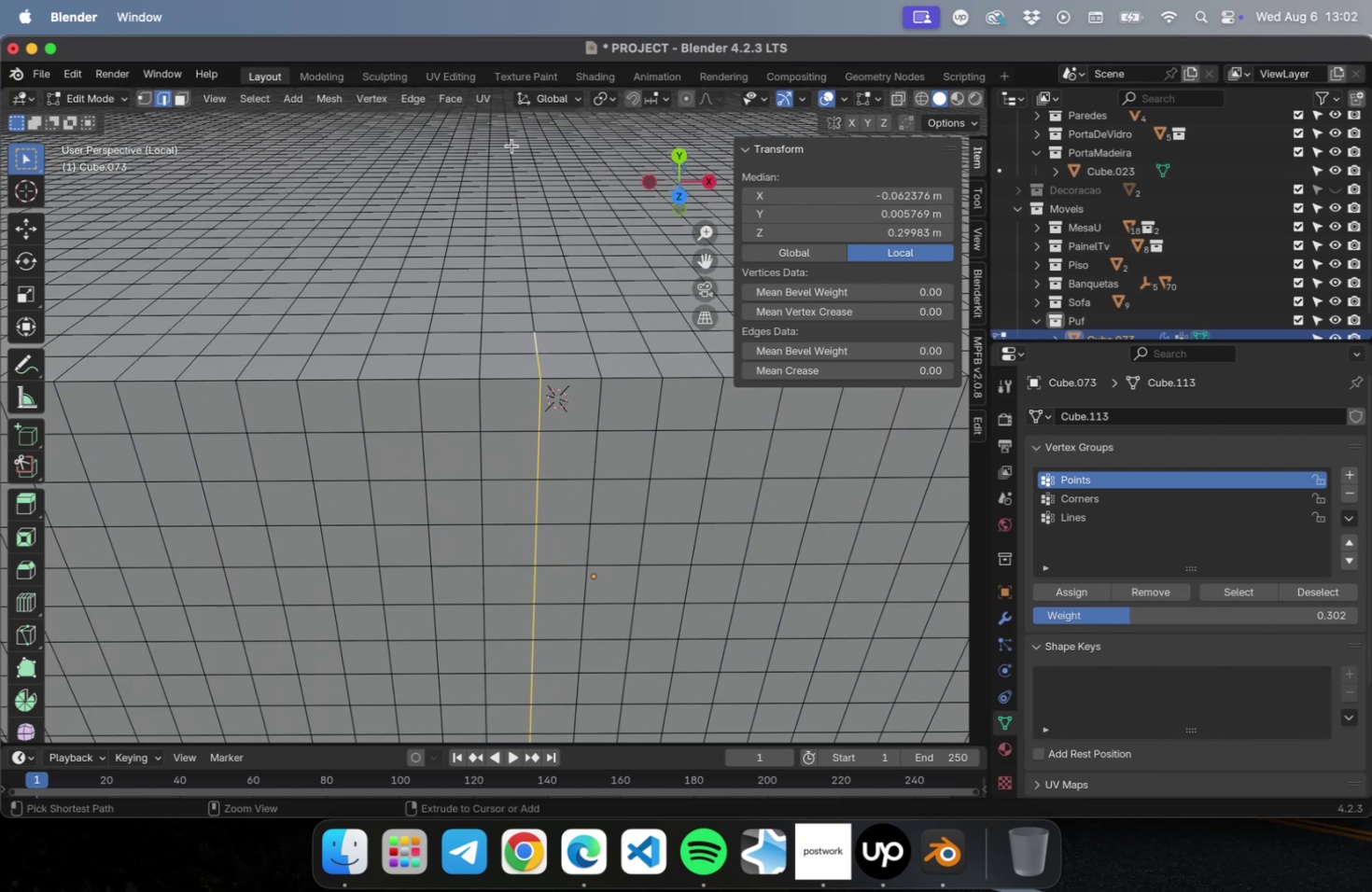 
left_click([511, 146])
 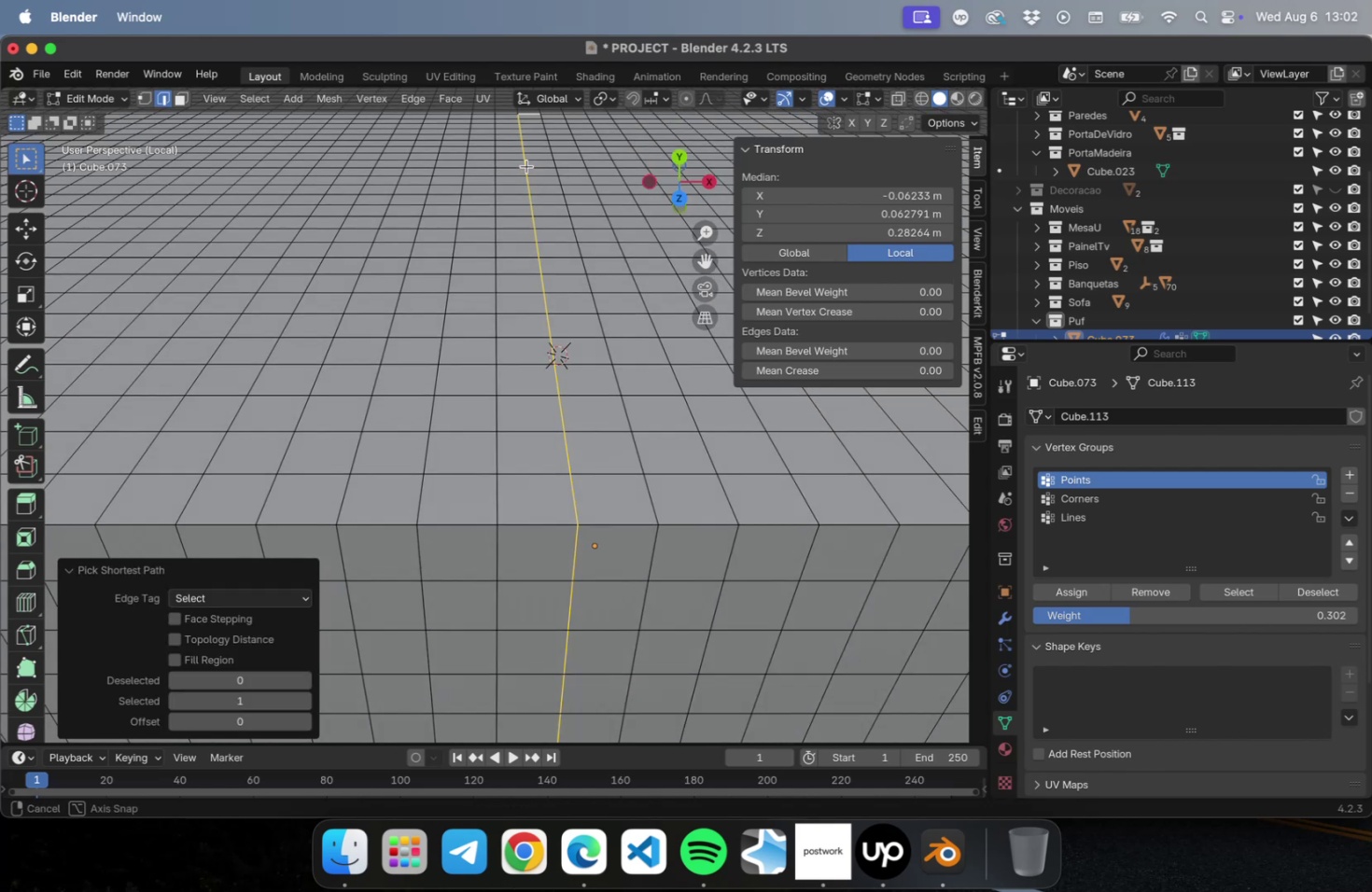 
hold_key(key=ShiftLeft, duration=0.56)
 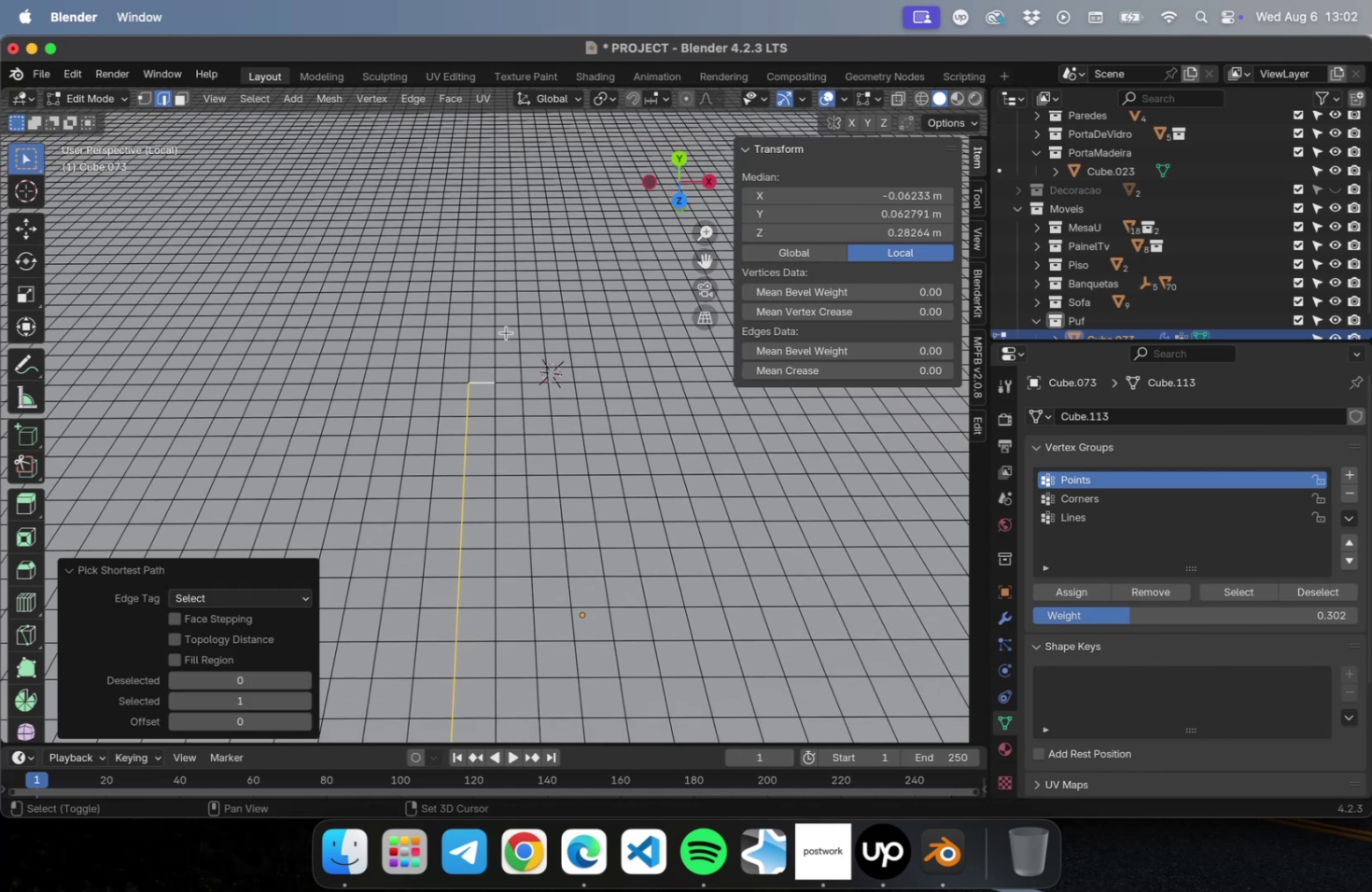 
hold_key(key=CommandLeft, duration=1.34)
left_click([491, 381])
 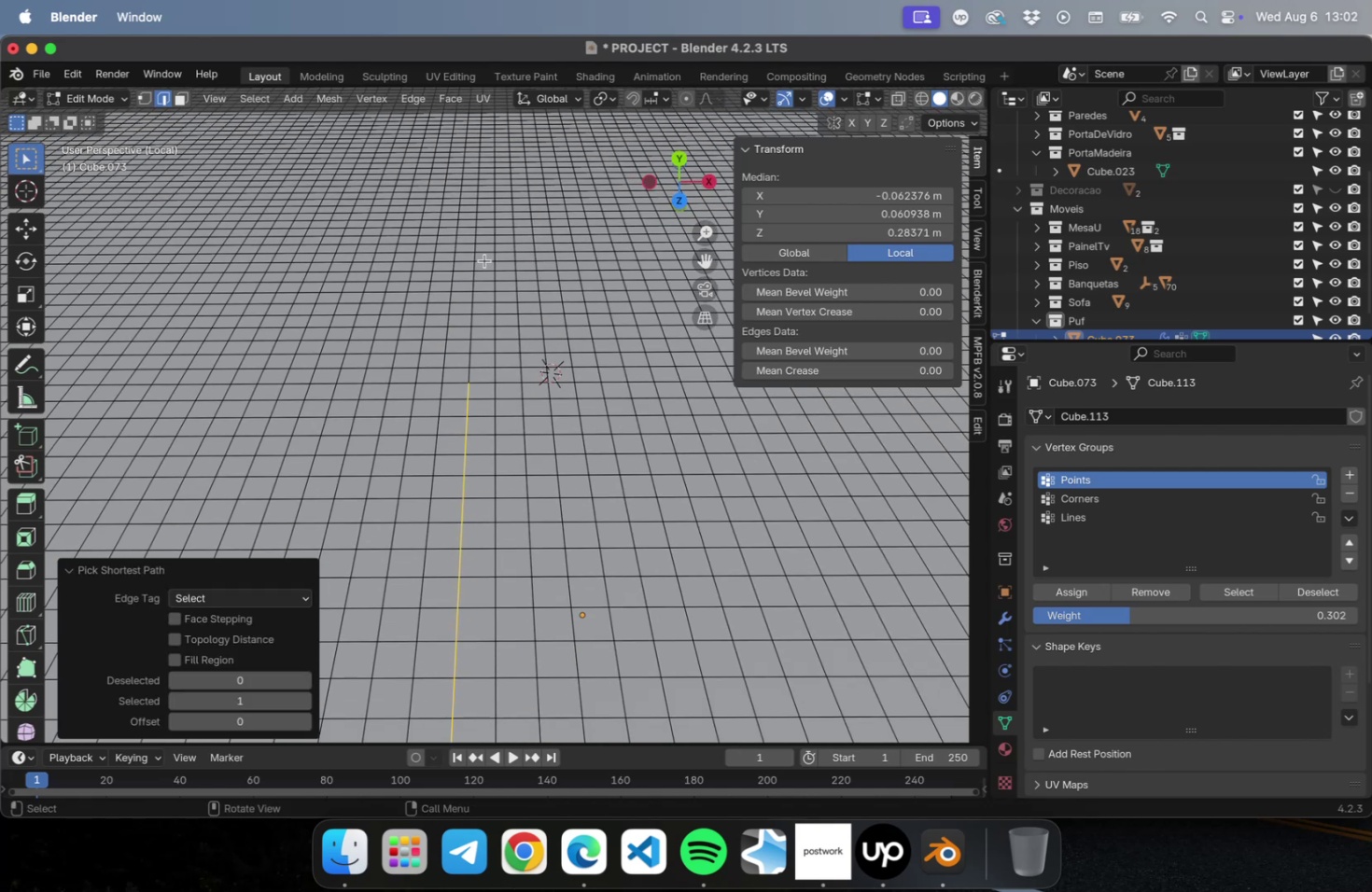 
hold_key(key=ShiftLeft, duration=0.75)
 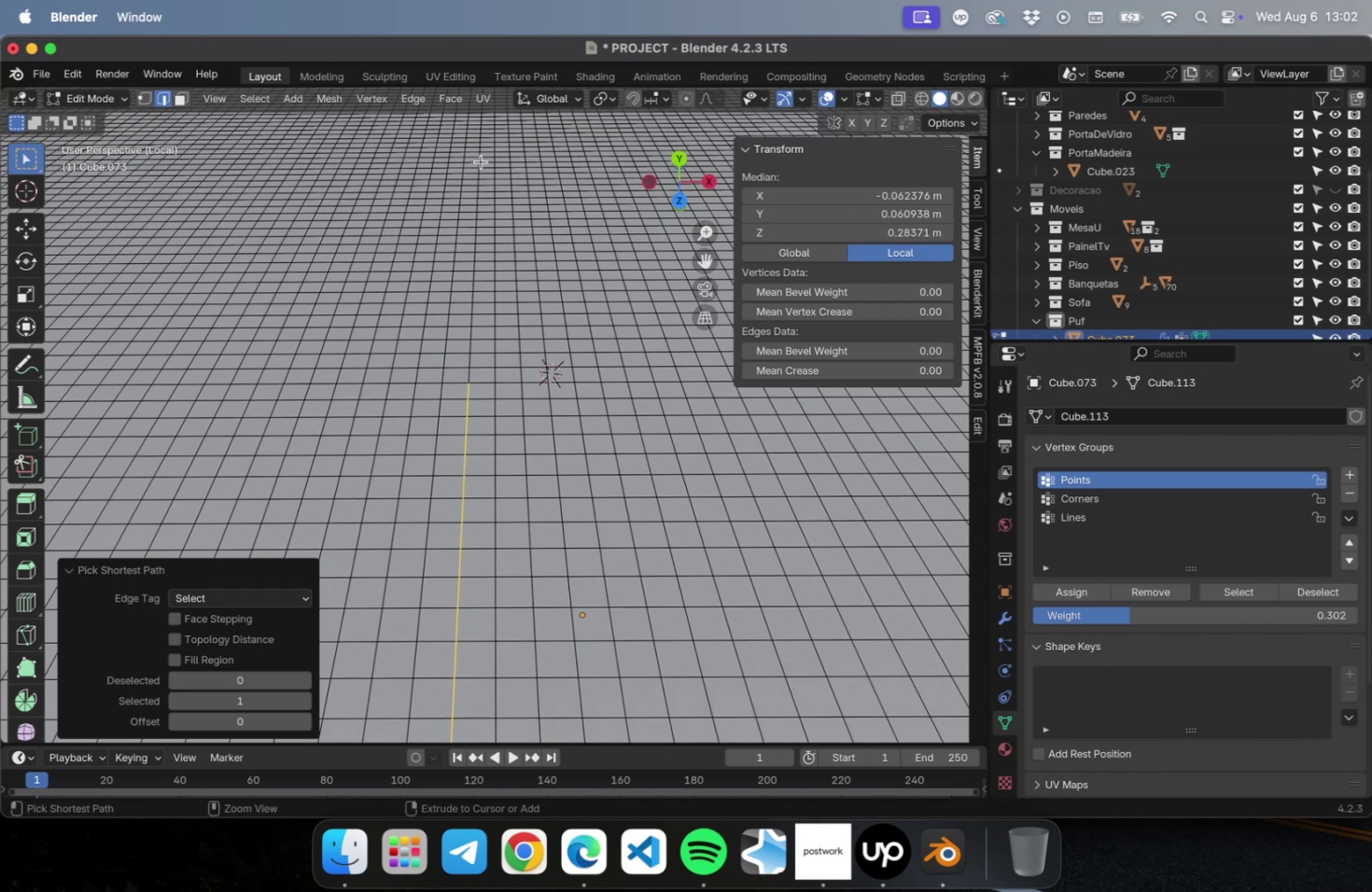 
hold_key(key=CommandLeft, duration=1.54)
left_click([481, 160])
 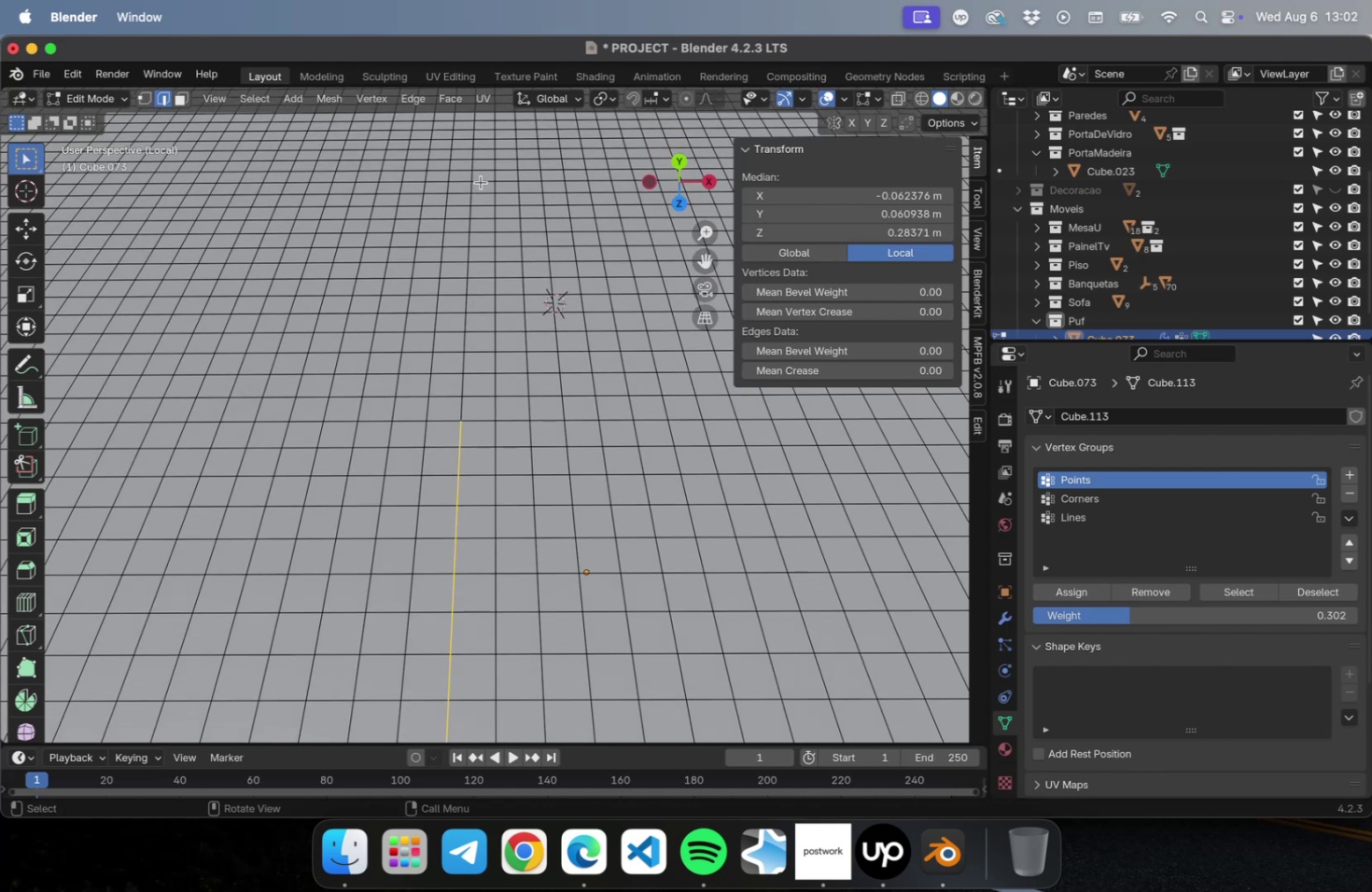 
scroll: coordinate [525, 371], scroll_direction: down, amount: 31.0
 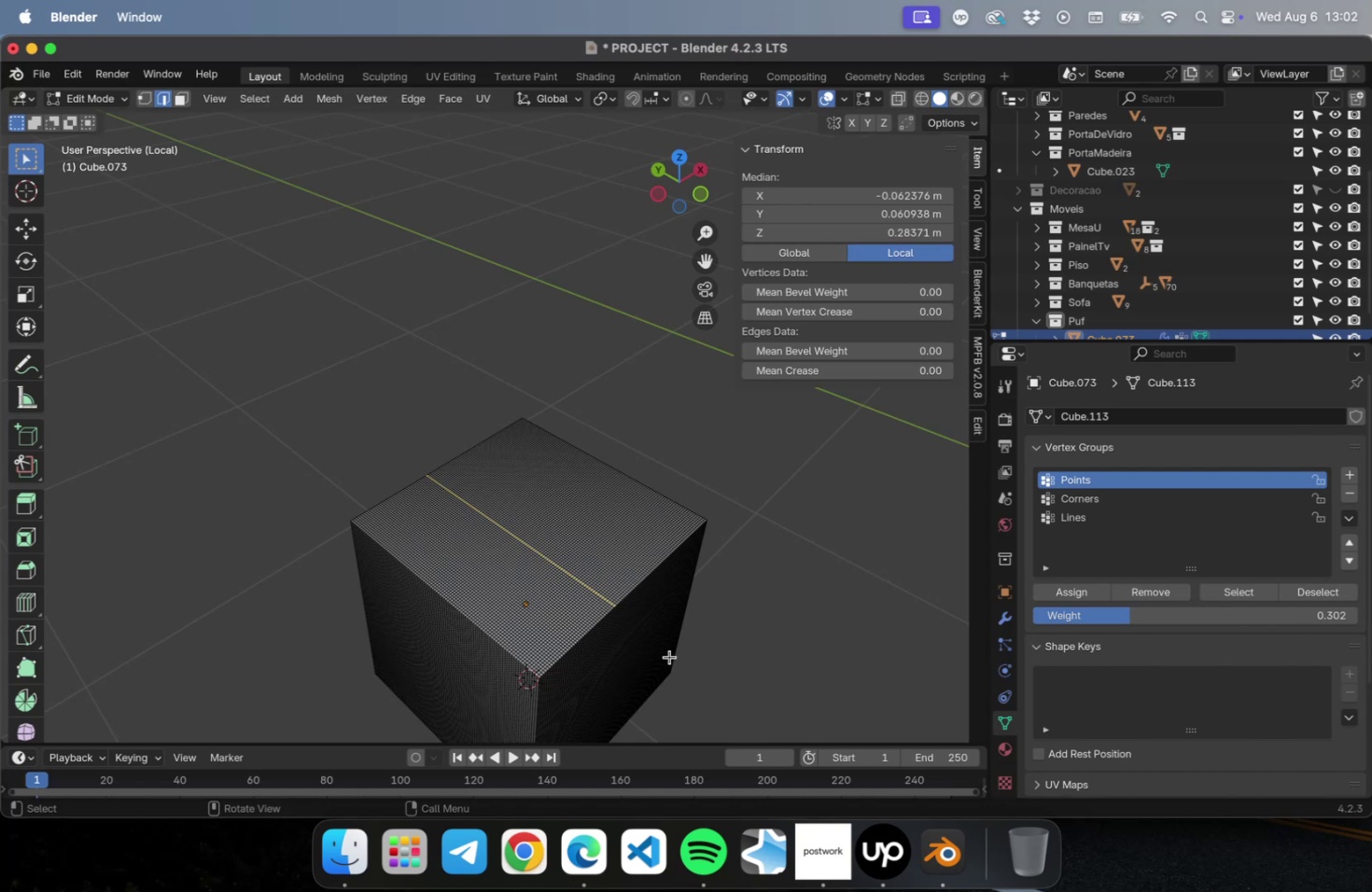 
hold_key(key=ShiftLeft, duration=0.36)
 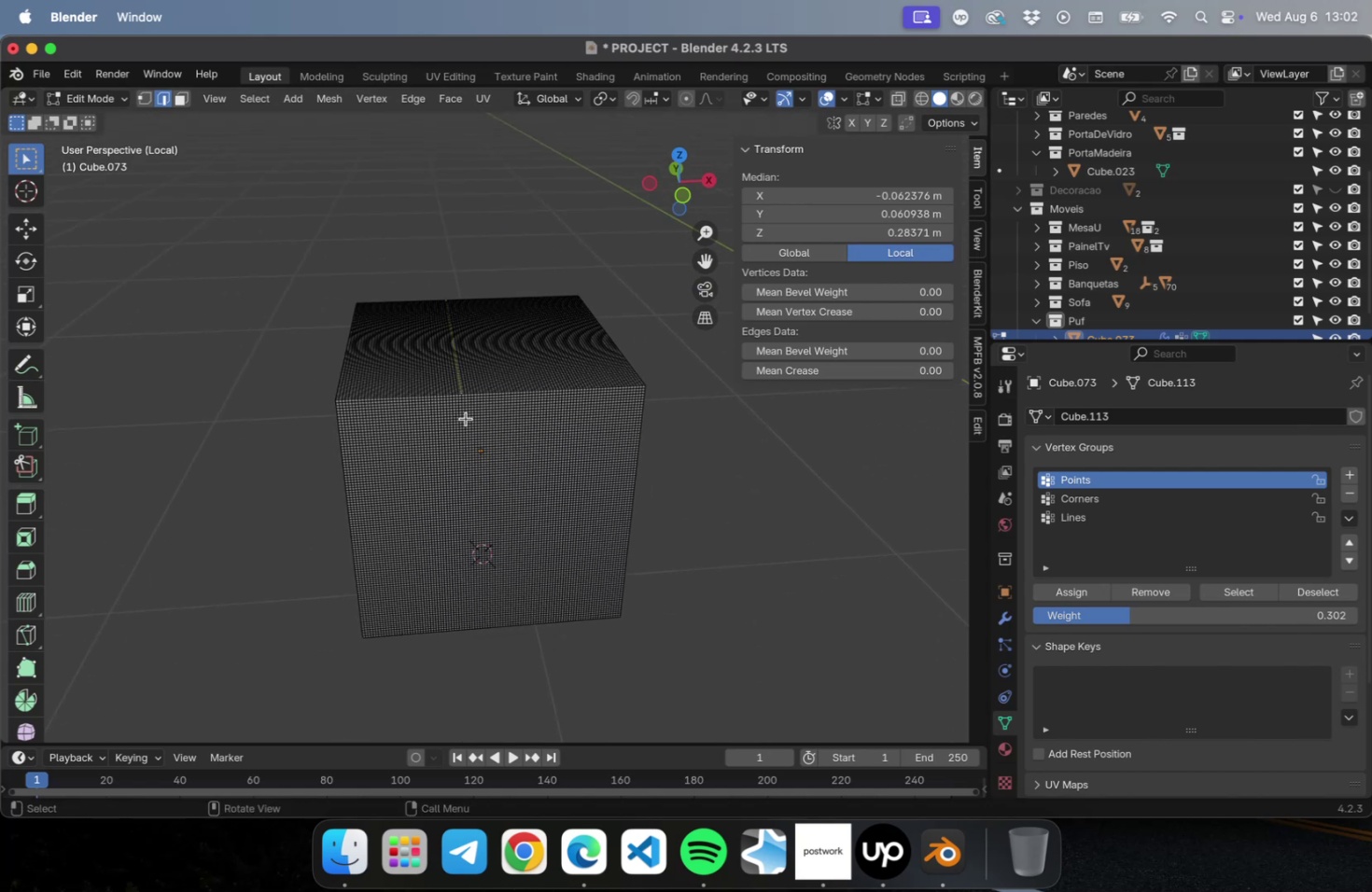 
scroll: coordinate [456, 404], scroll_direction: up, amount: 14.0
 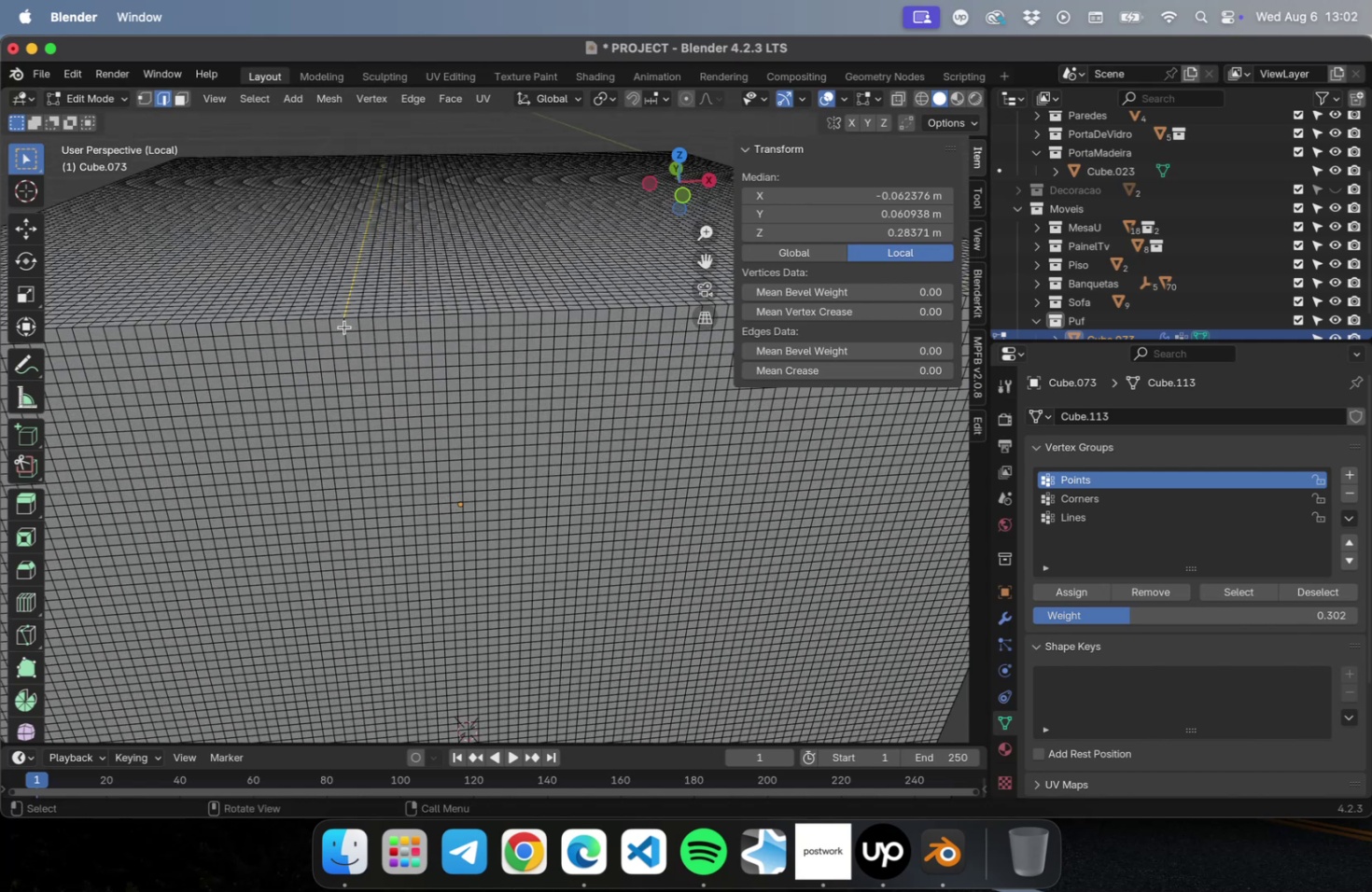 
hold_key(key=CommandLeft, duration=0.5)
 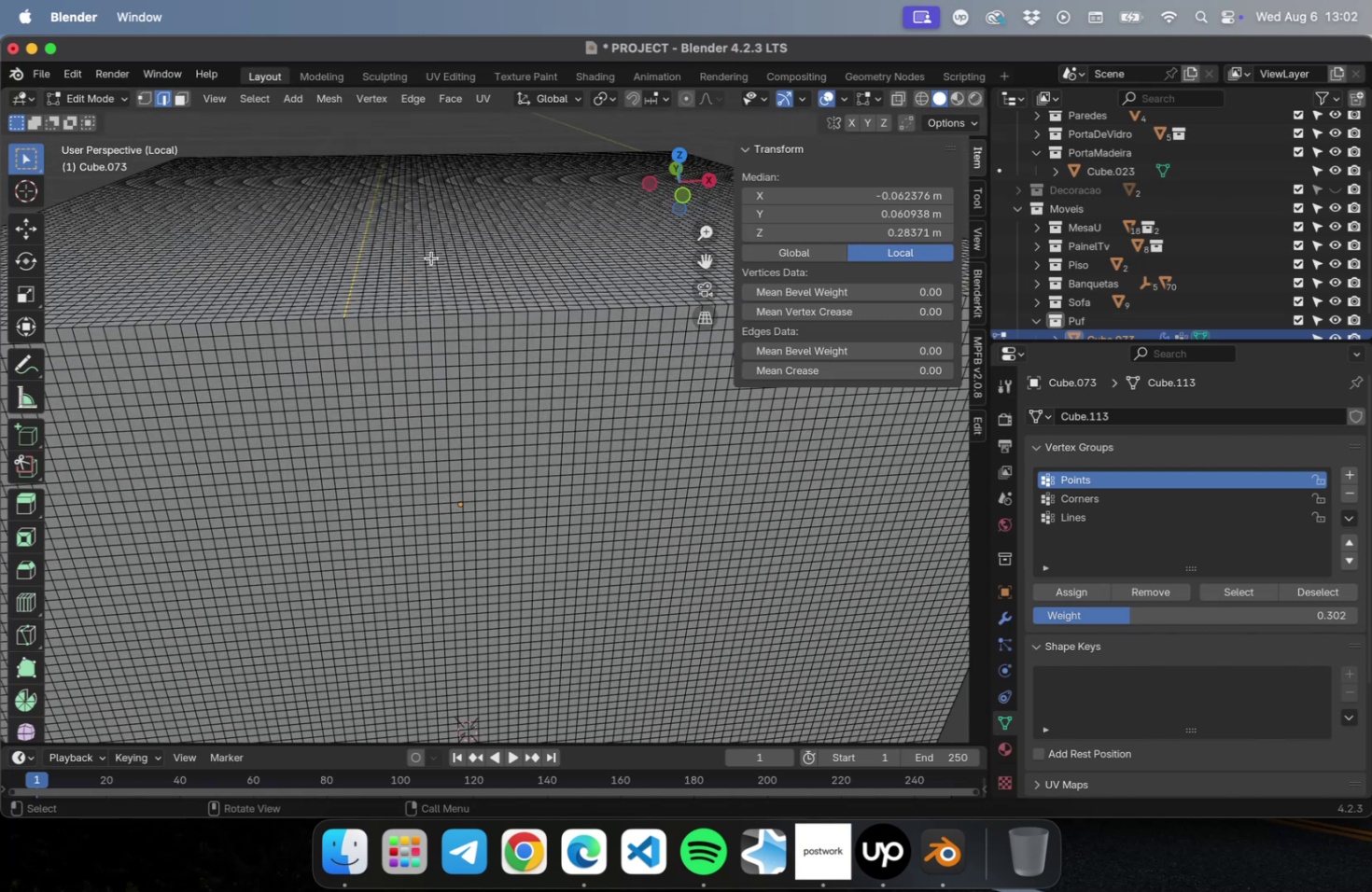 
left_click_drag(start_coordinate=[432, 258], to_coordinate=[434, 290])
 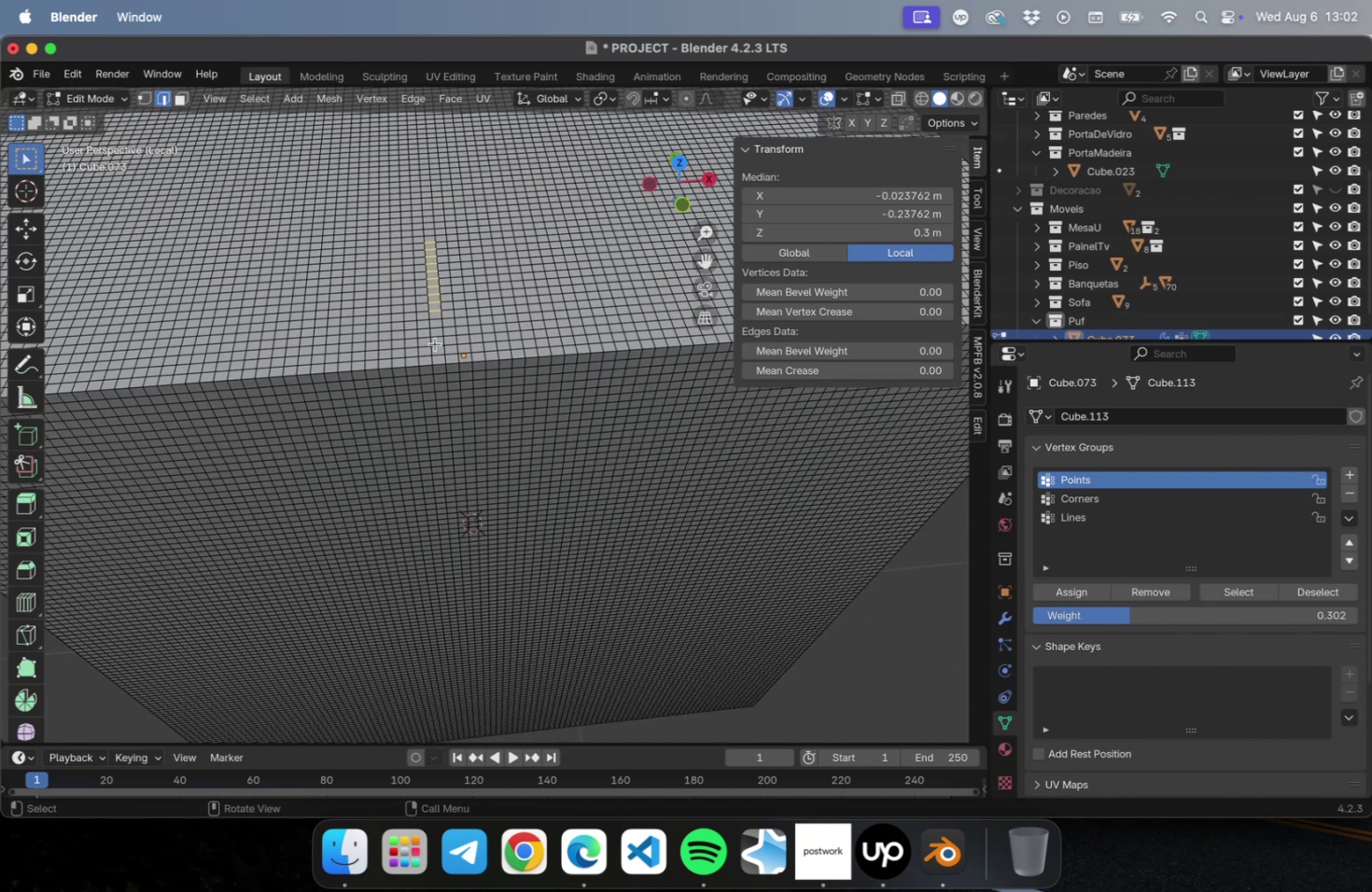 
key(NumLock)
 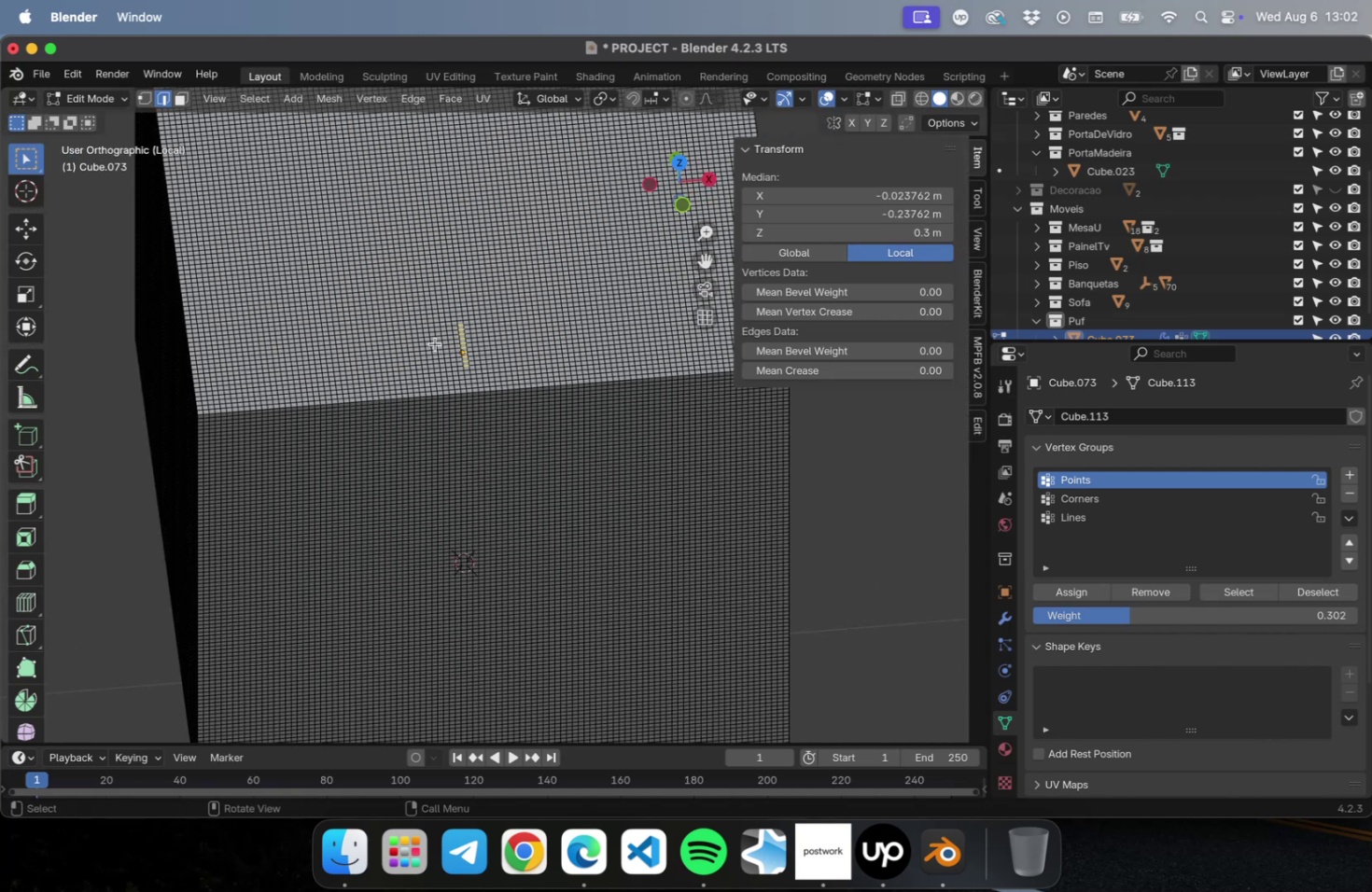 
key(Numpad7)
 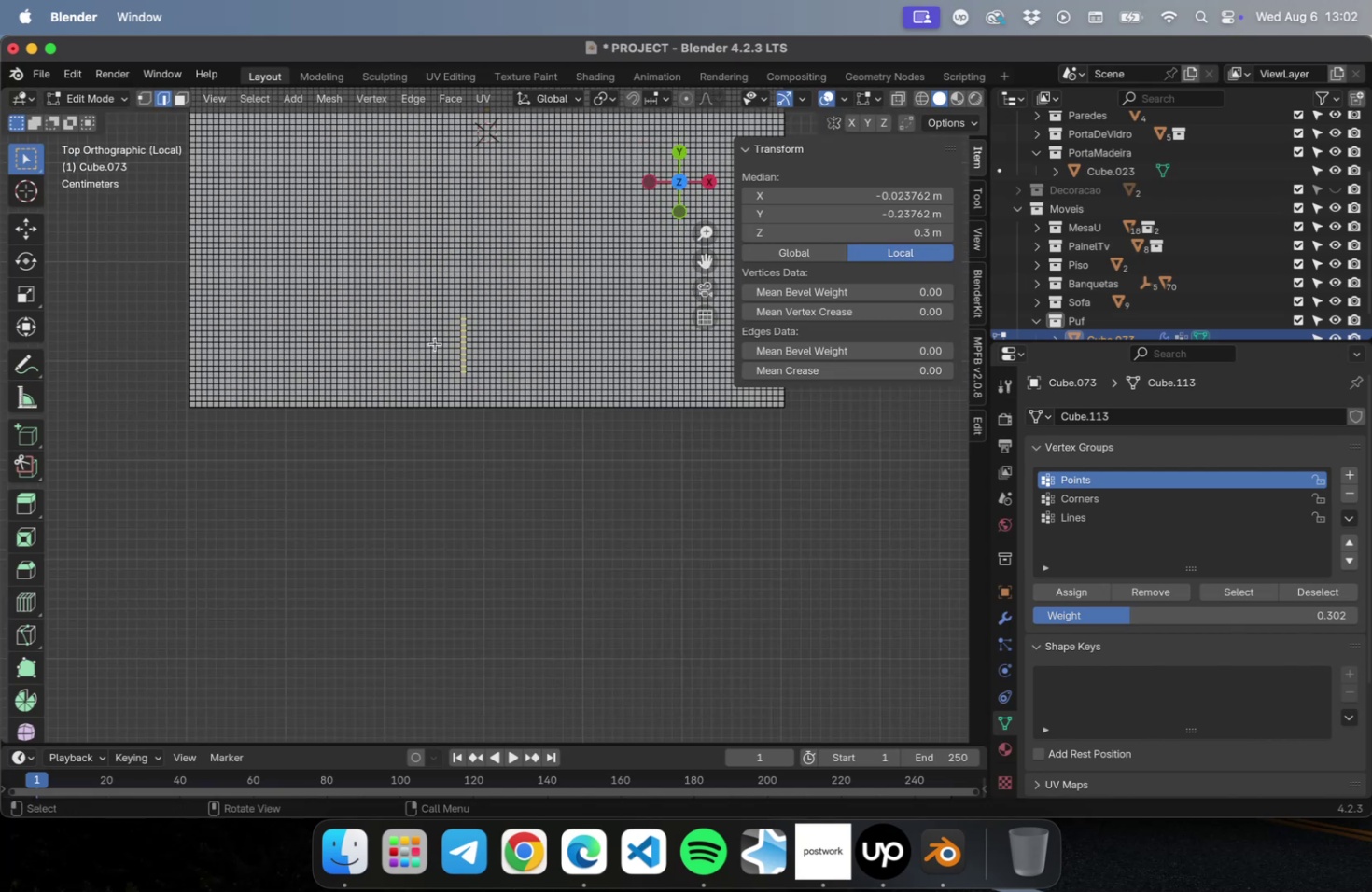 
scroll: coordinate [444, 452], scroll_direction: down, amount: 5.0
 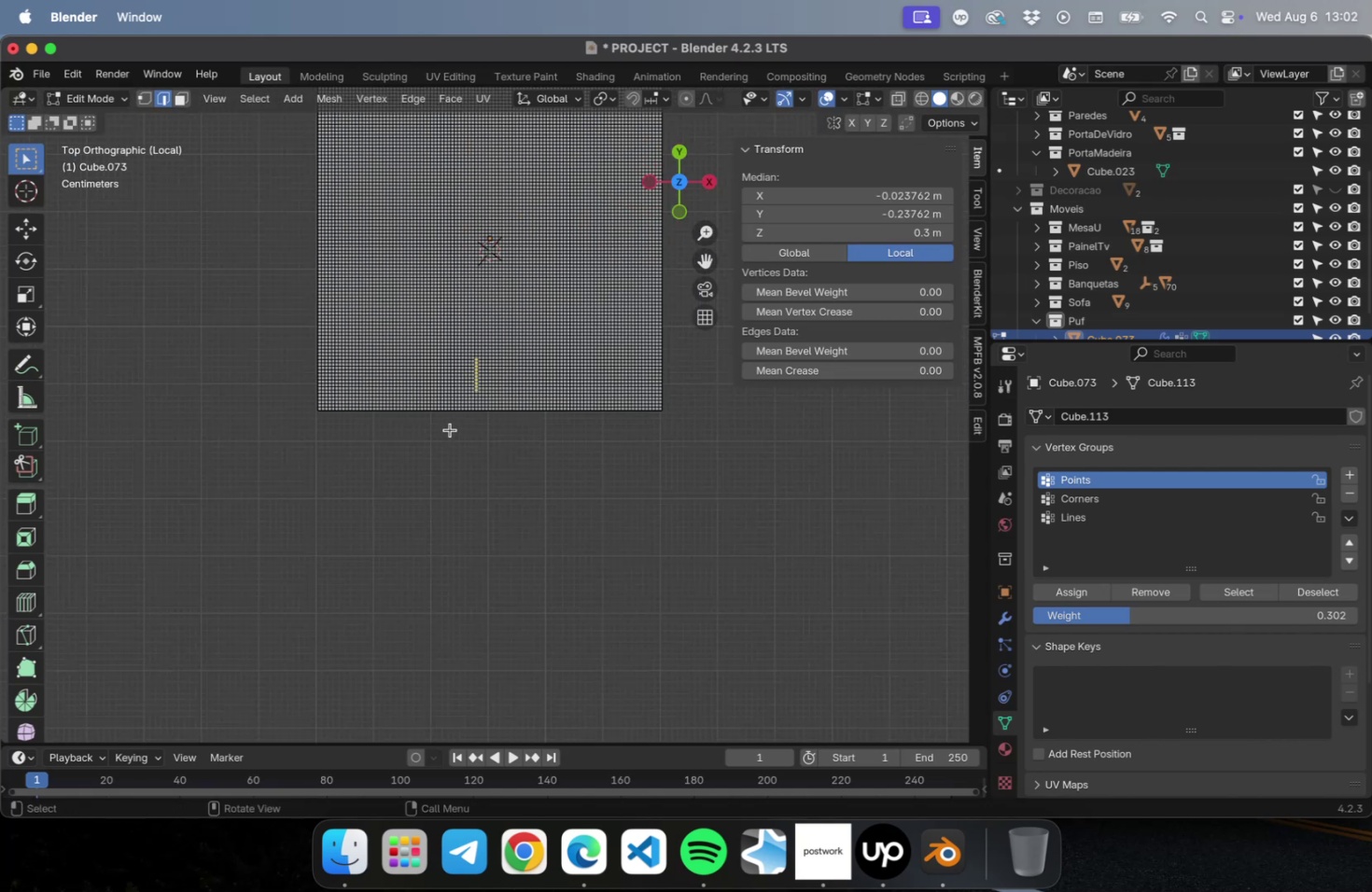 
hold_key(key=ShiftLeft, duration=0.45)
 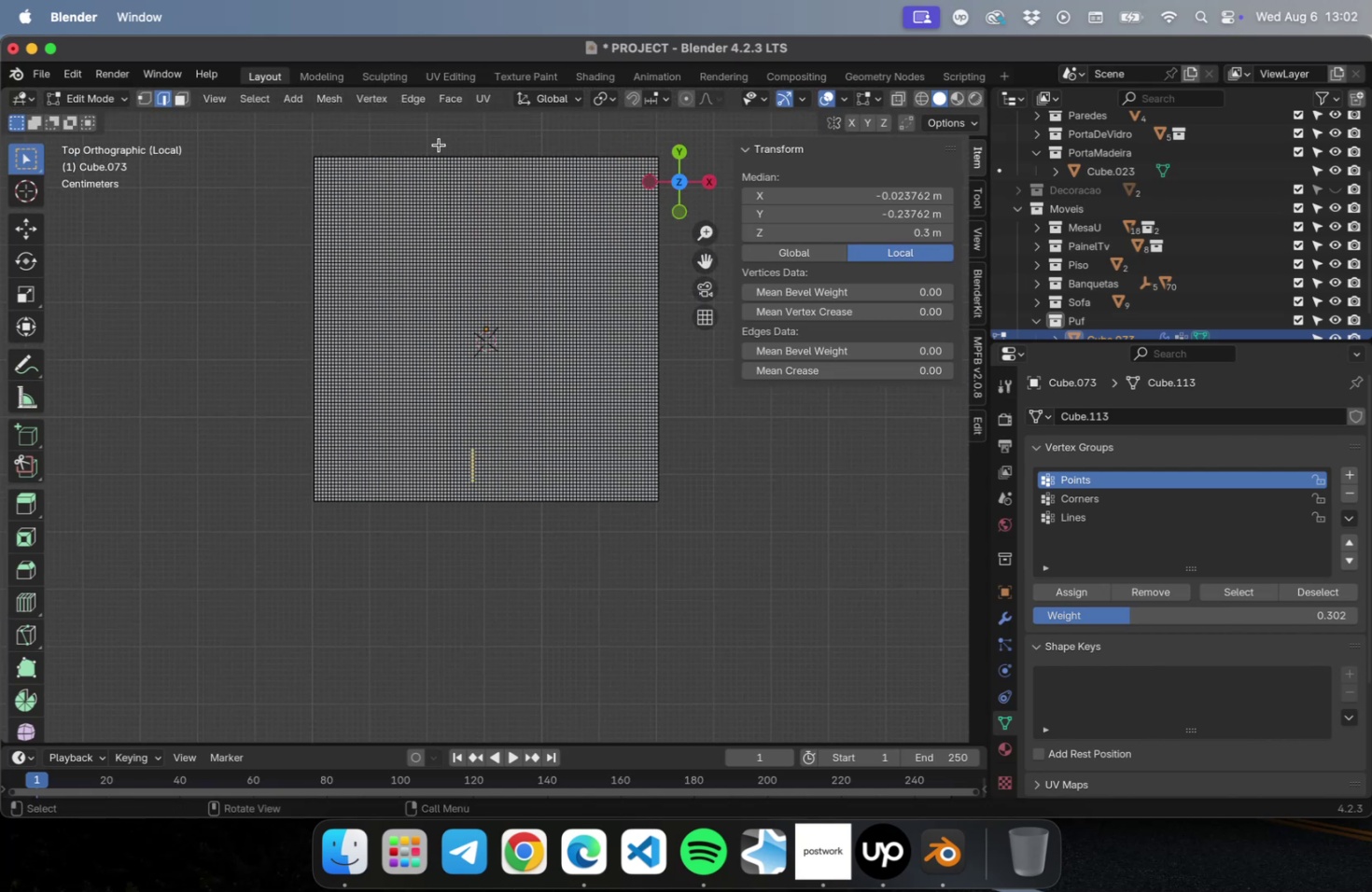 
left_click_drag(start_coordinate=[437, 142], to_coordinate=[436, 597])
 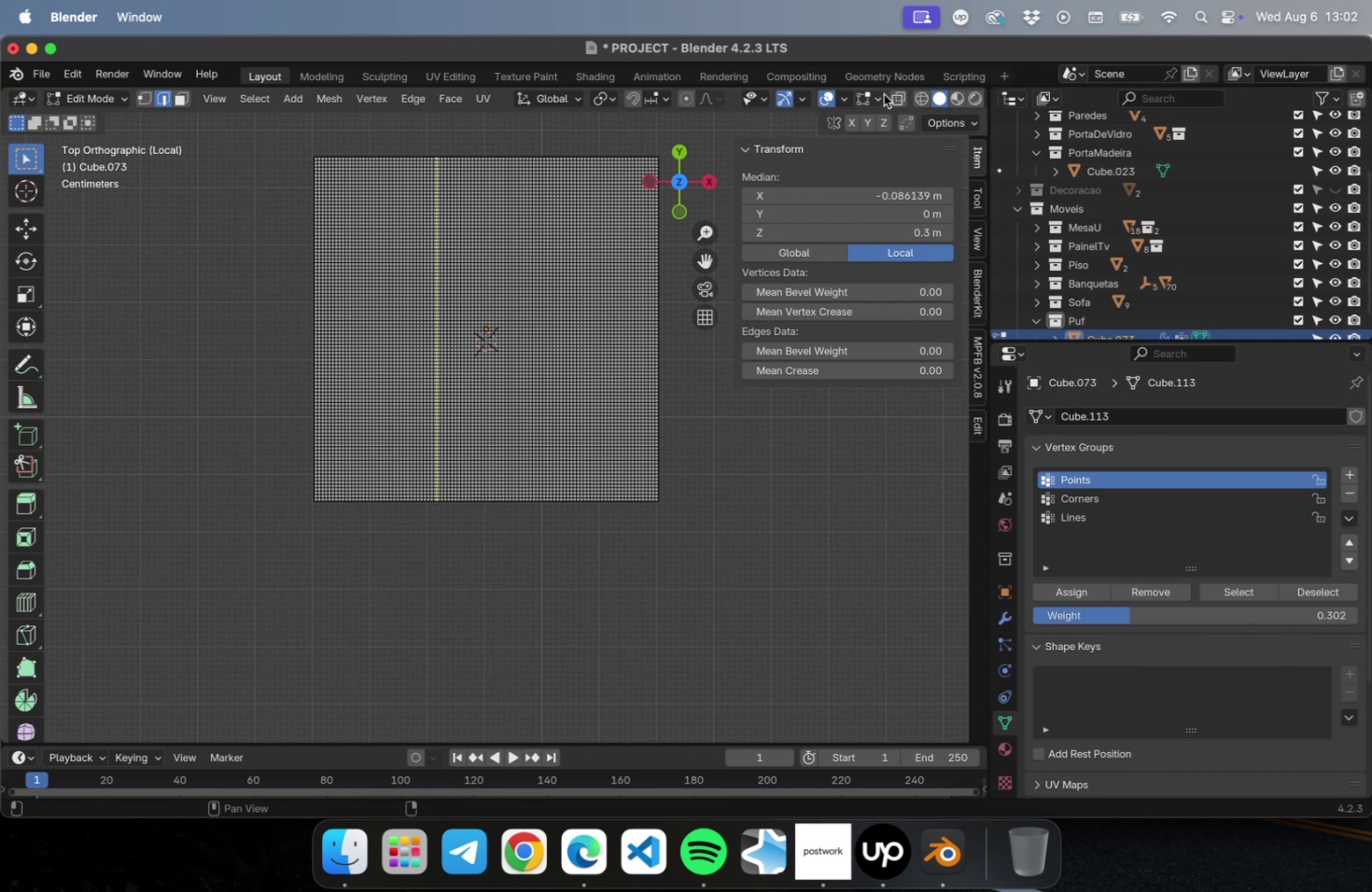 
left_click([902, 93])
 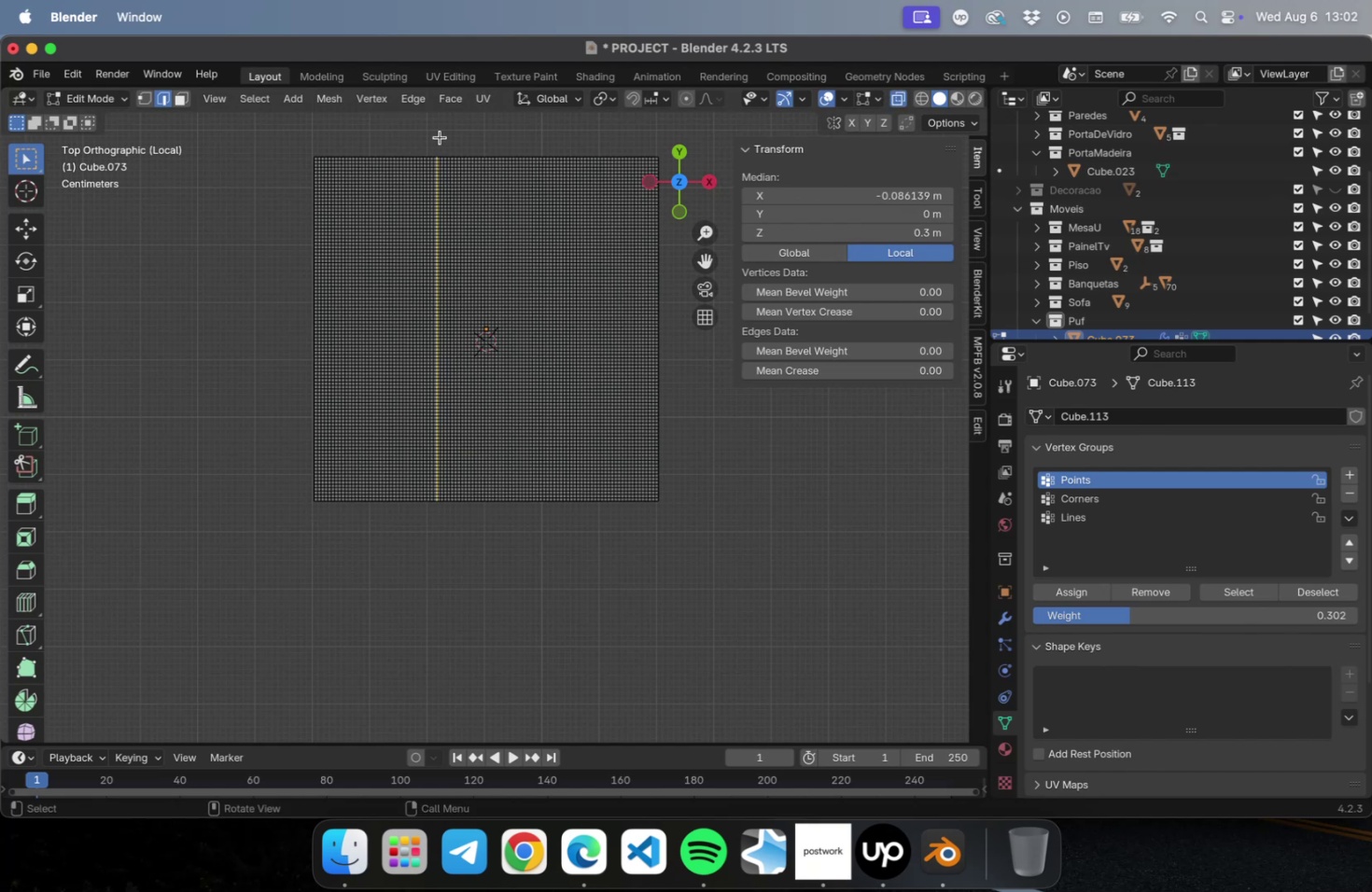 
left_click_drag(start_coordinate=[436, 139], to_coordinate=[435, 594])
 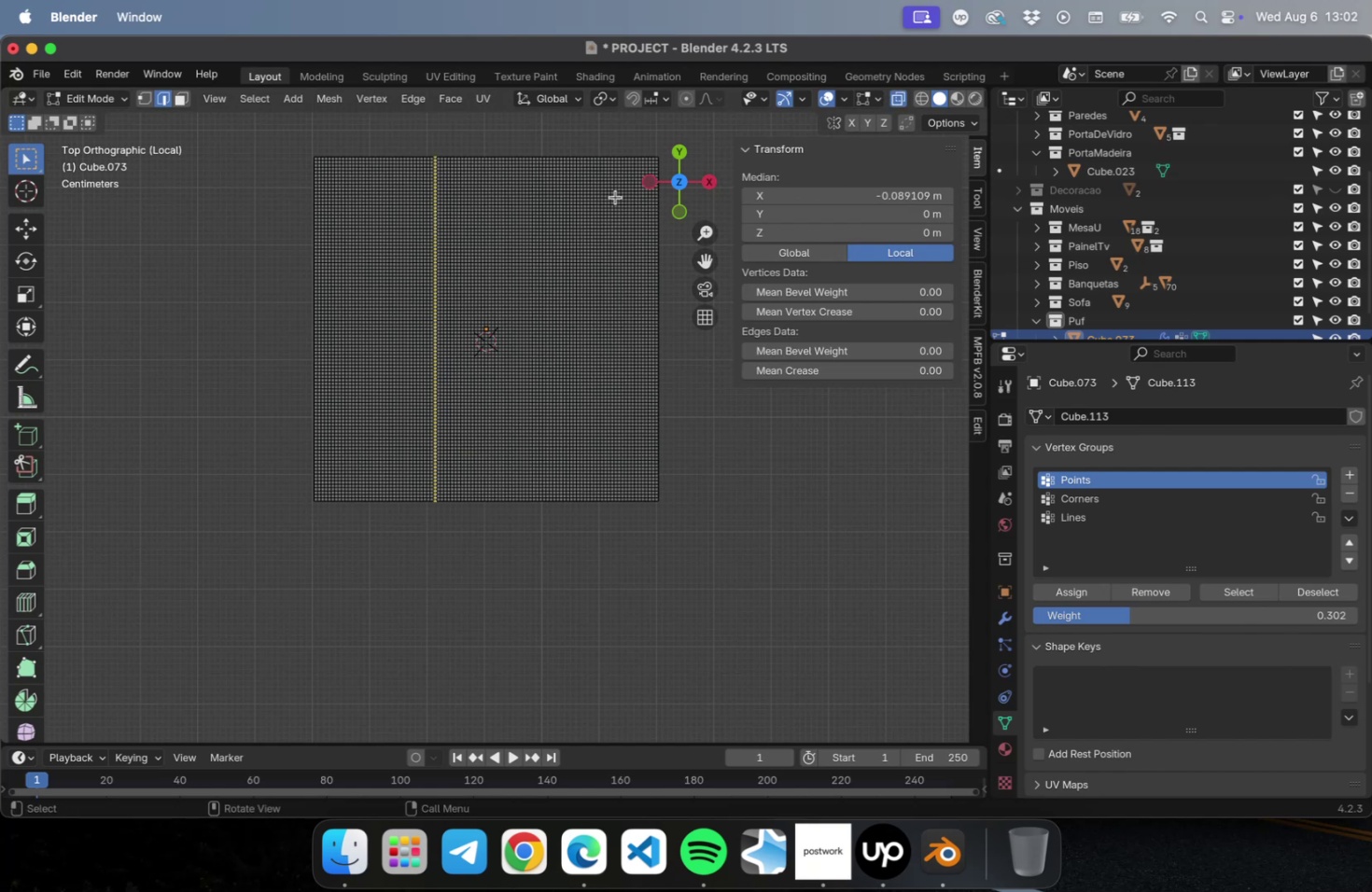 
hold_key(key=ShiftLeft, duration=3.07)
left_click_drag(start_coordinate=[576, 135], to_coordinate=[573, 597])
 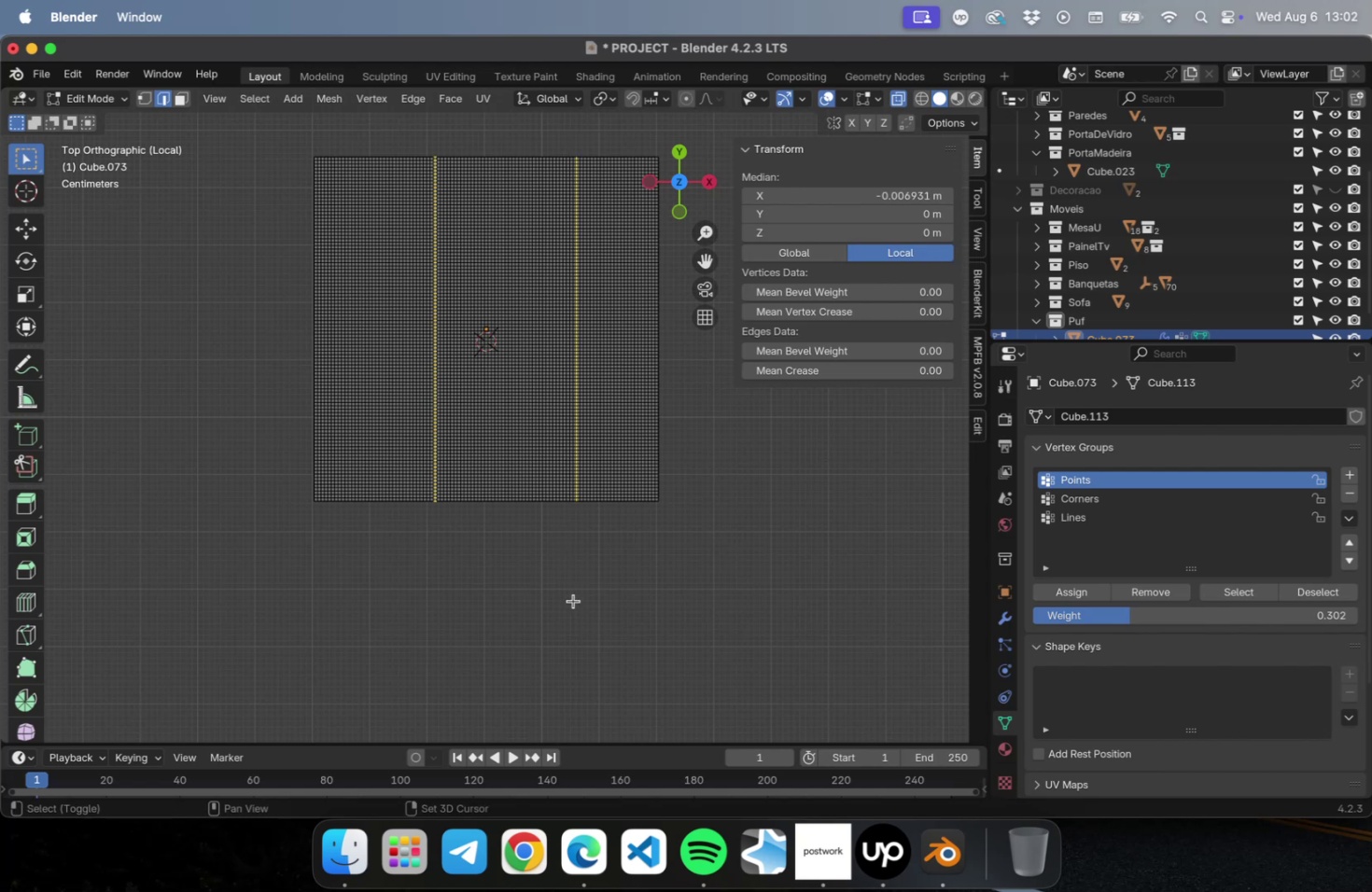 
key(Meta+CommandLeft)
 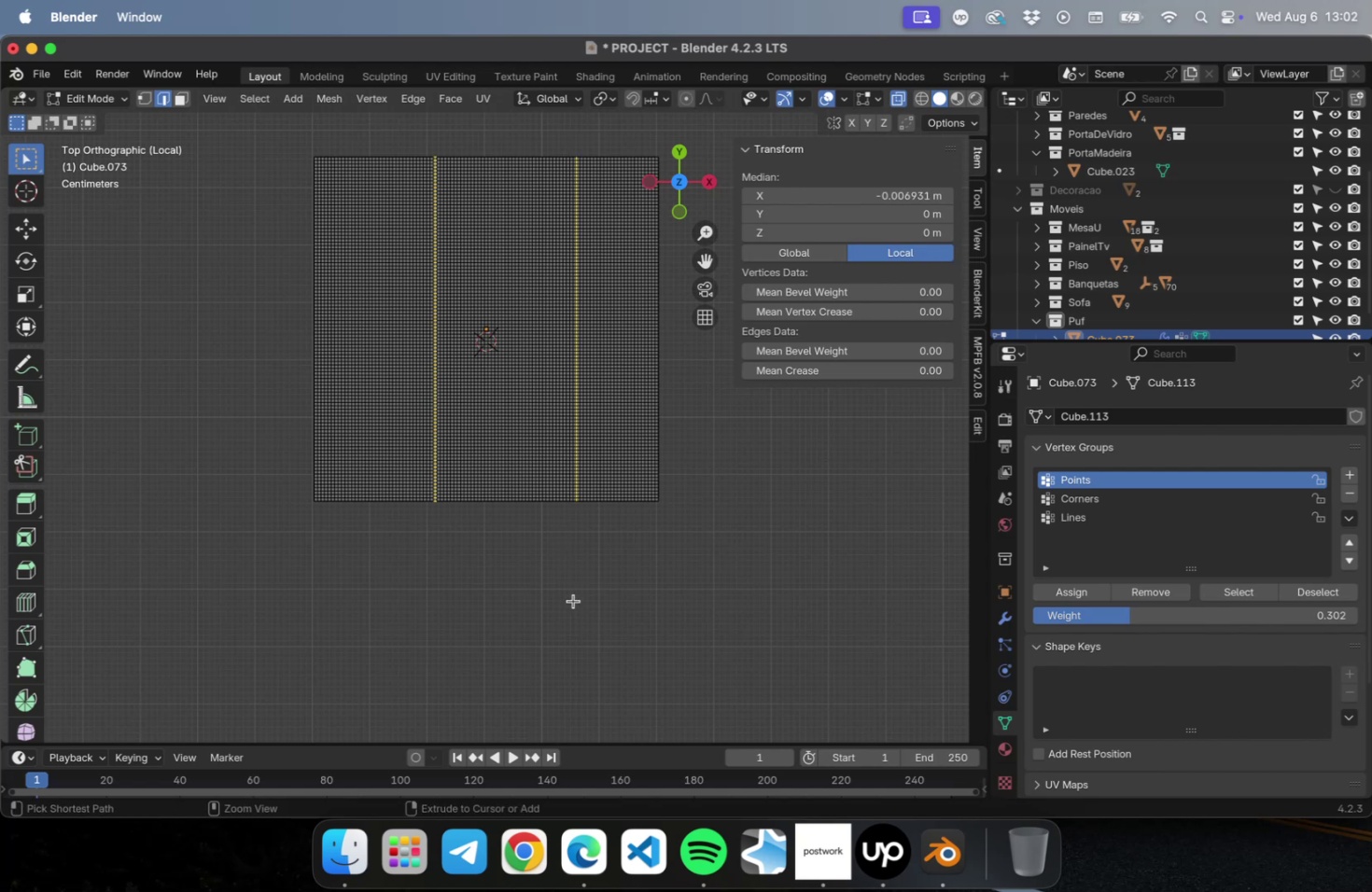 
key(Meta+Z)
 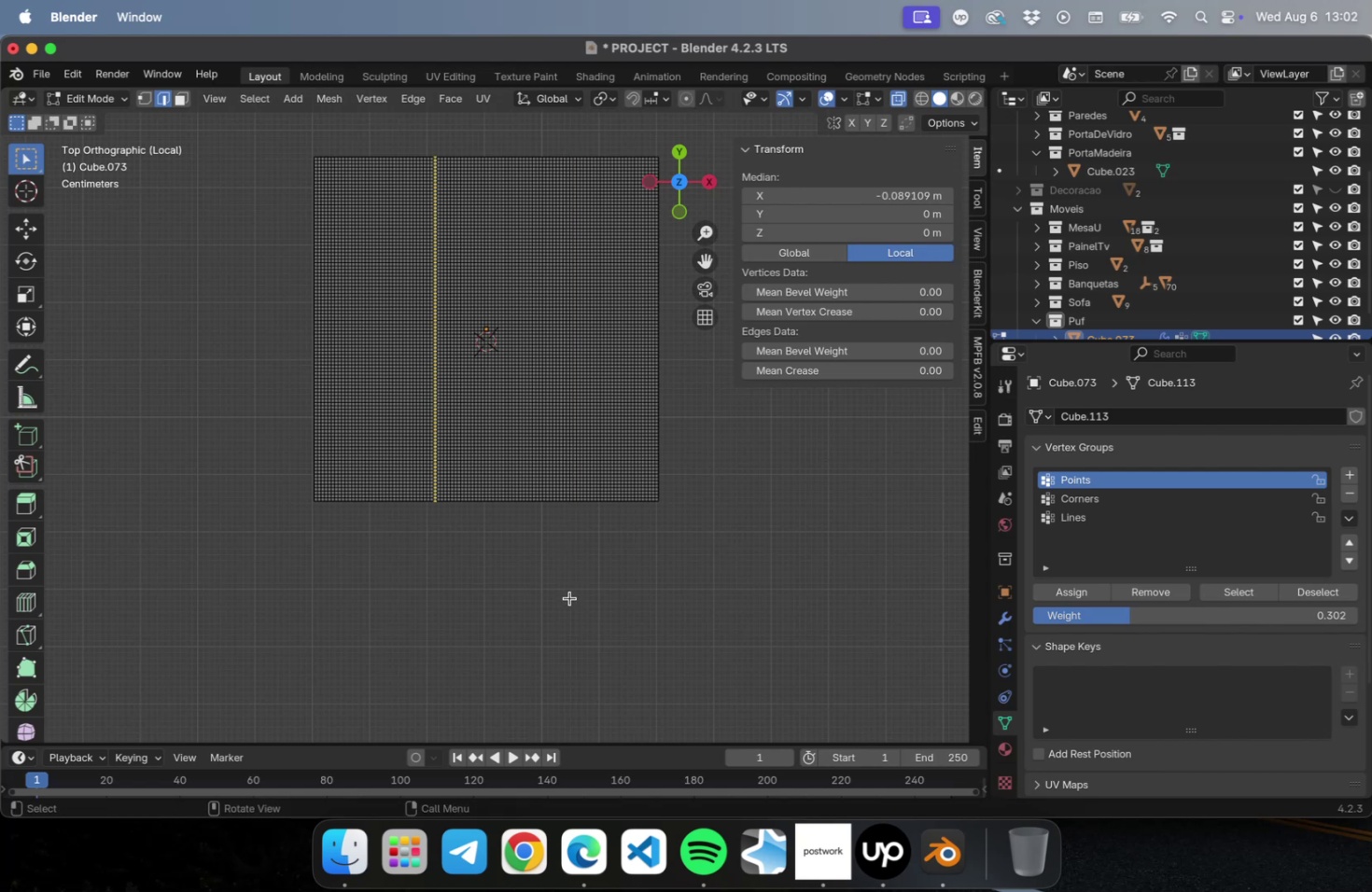 
hold_key(key=ShiftLeft, duration=0.57)
 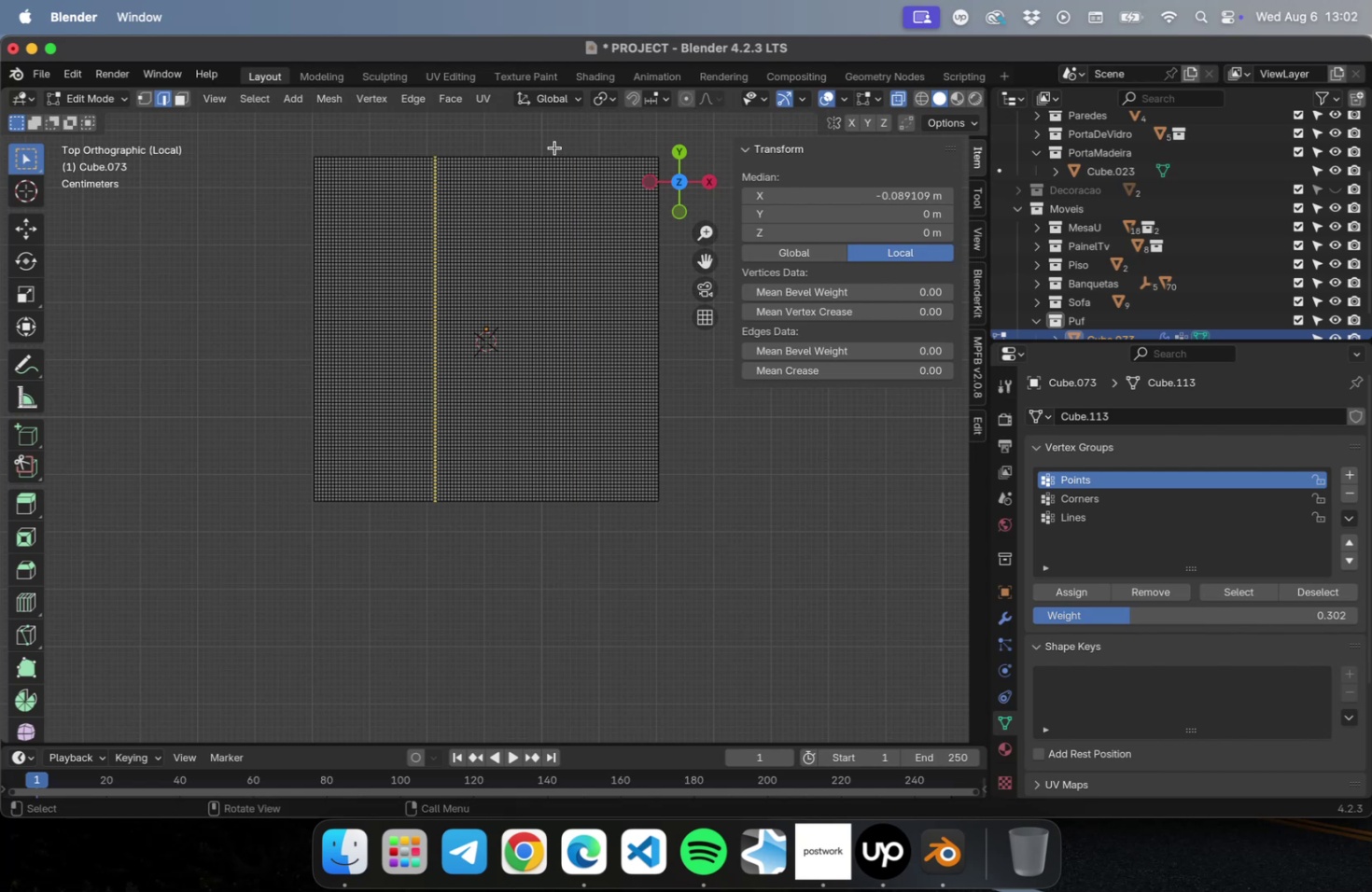 
hold_key(key=ShiftLeft, duration=3.86)
left_click_drag(start_coordinate=[552, 145], to_coordinate=[552, 683])
 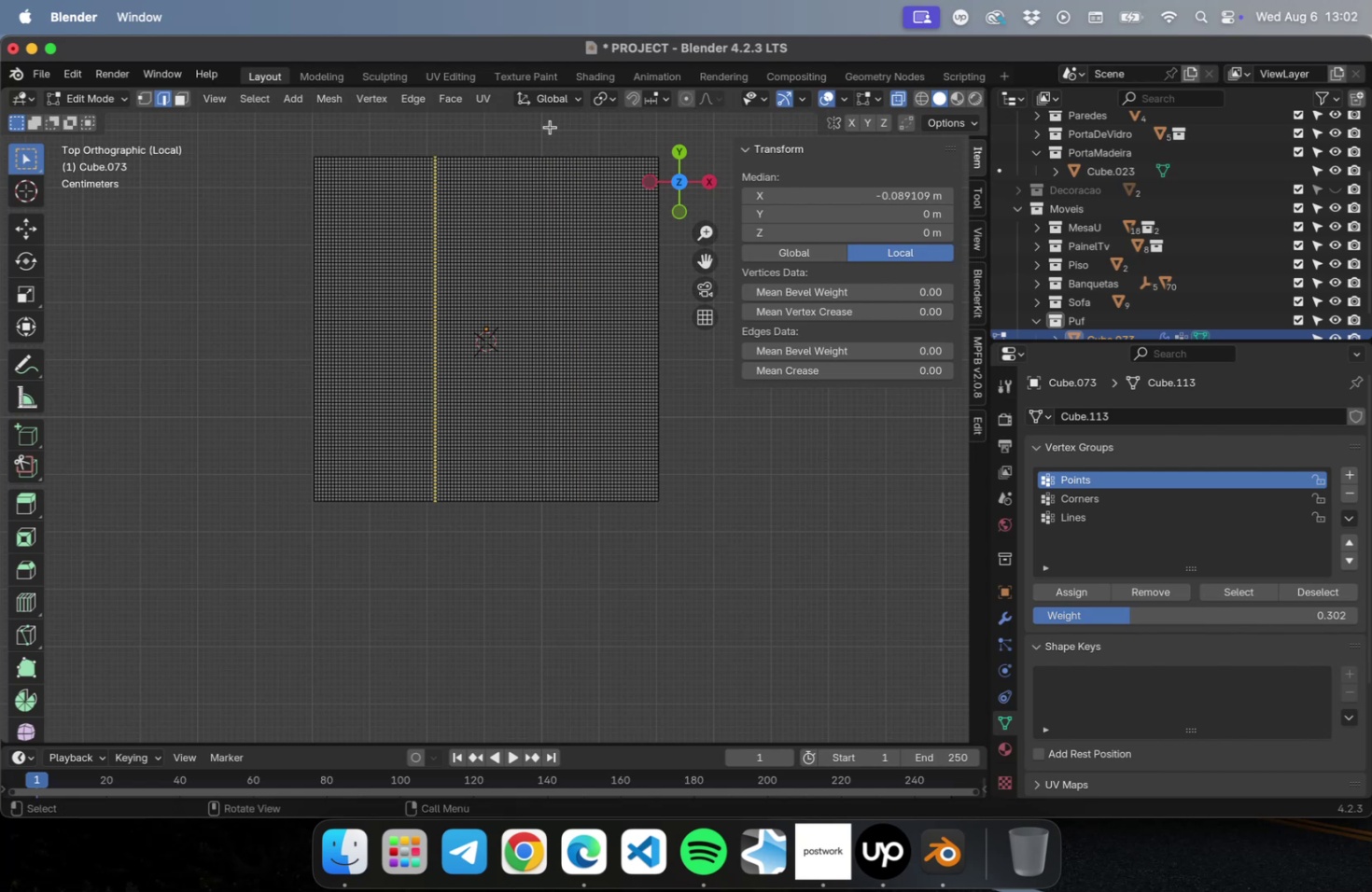 
left_click_drag(start_coordinate=[553, 131], to_coordinate=[552, 634])
 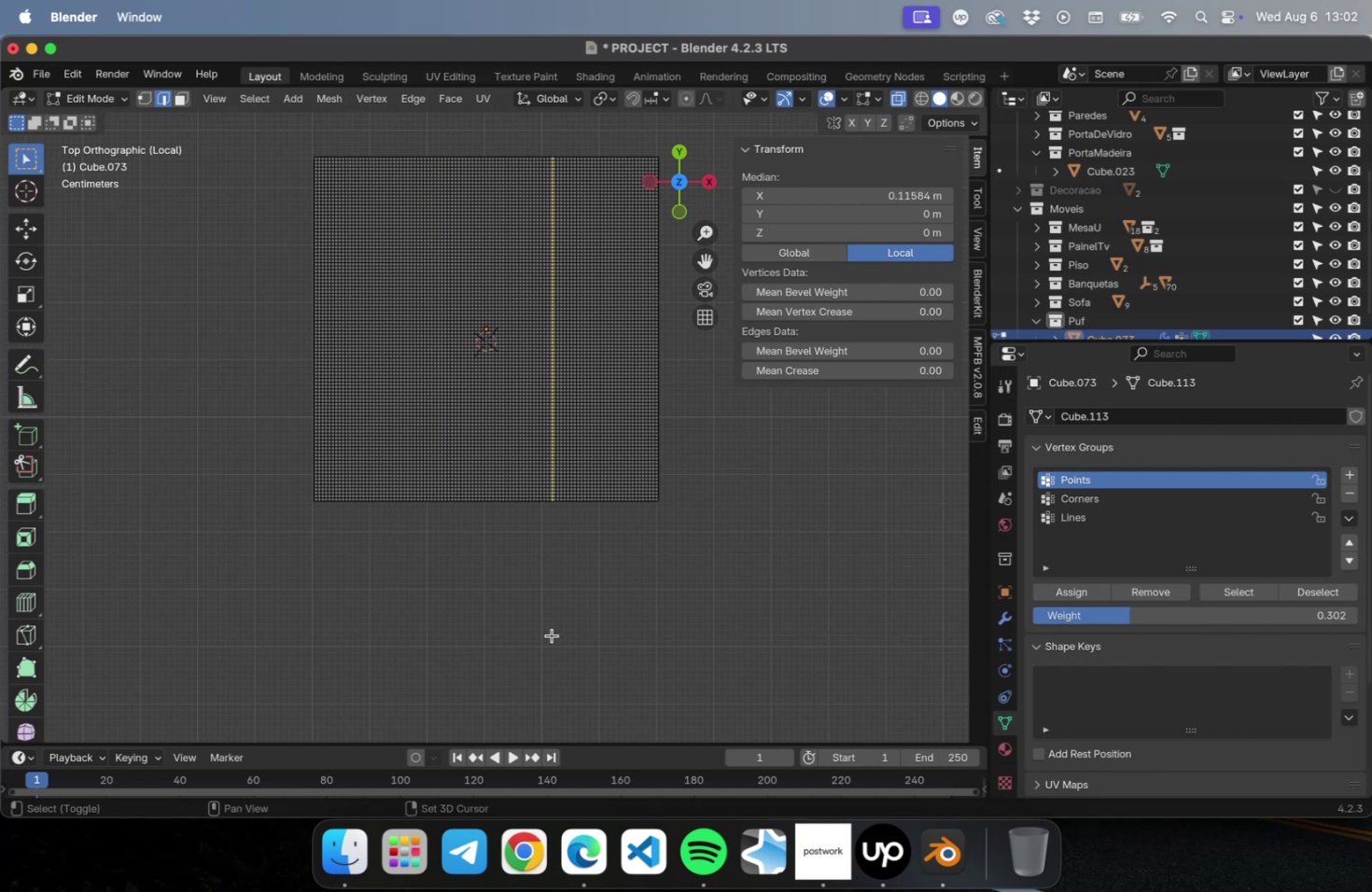 
hold_key(key=ShiftLeft, duration=3.0)
 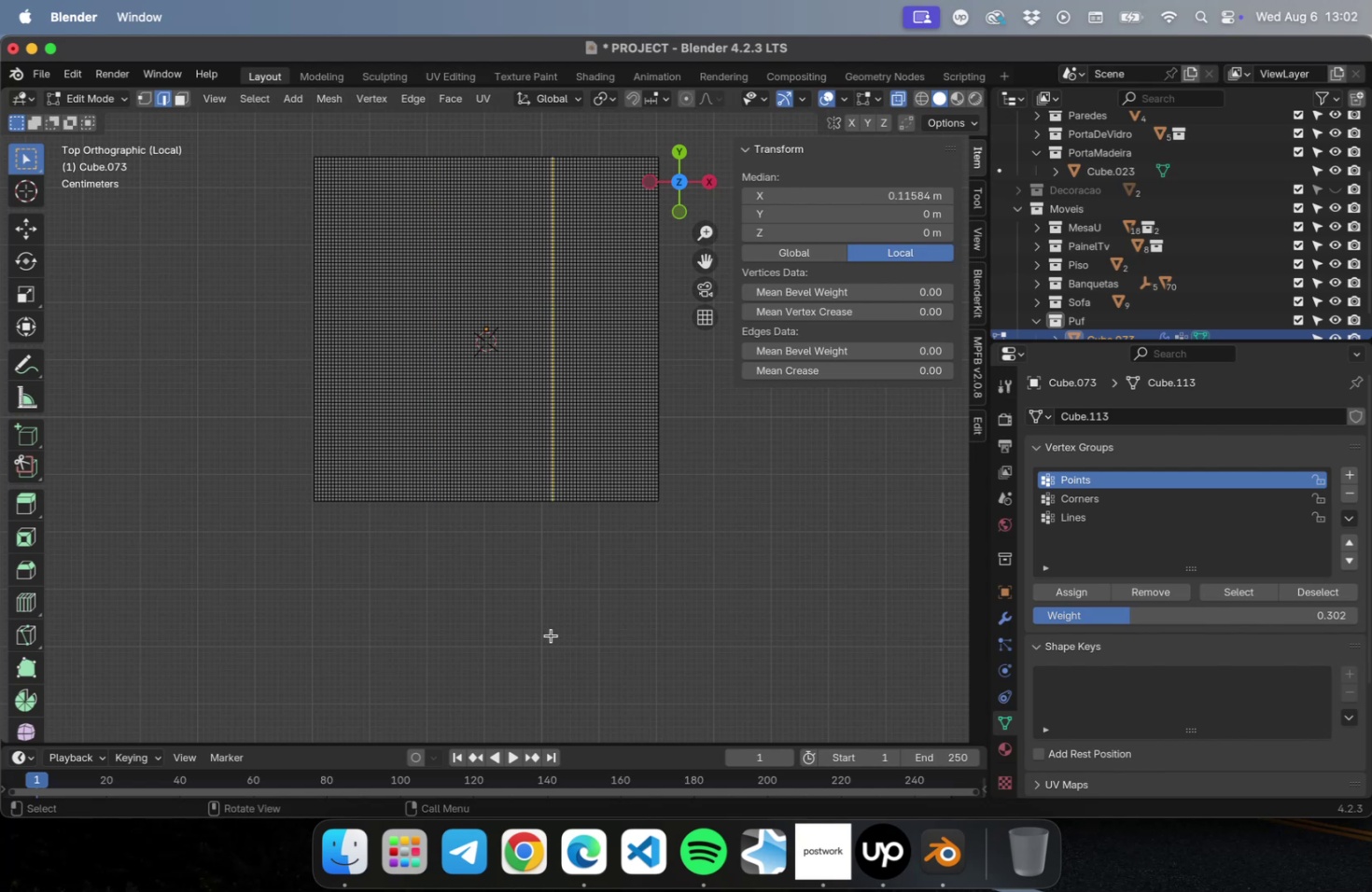 
hold_key(key=ShiftLeft, duration=0.32)
 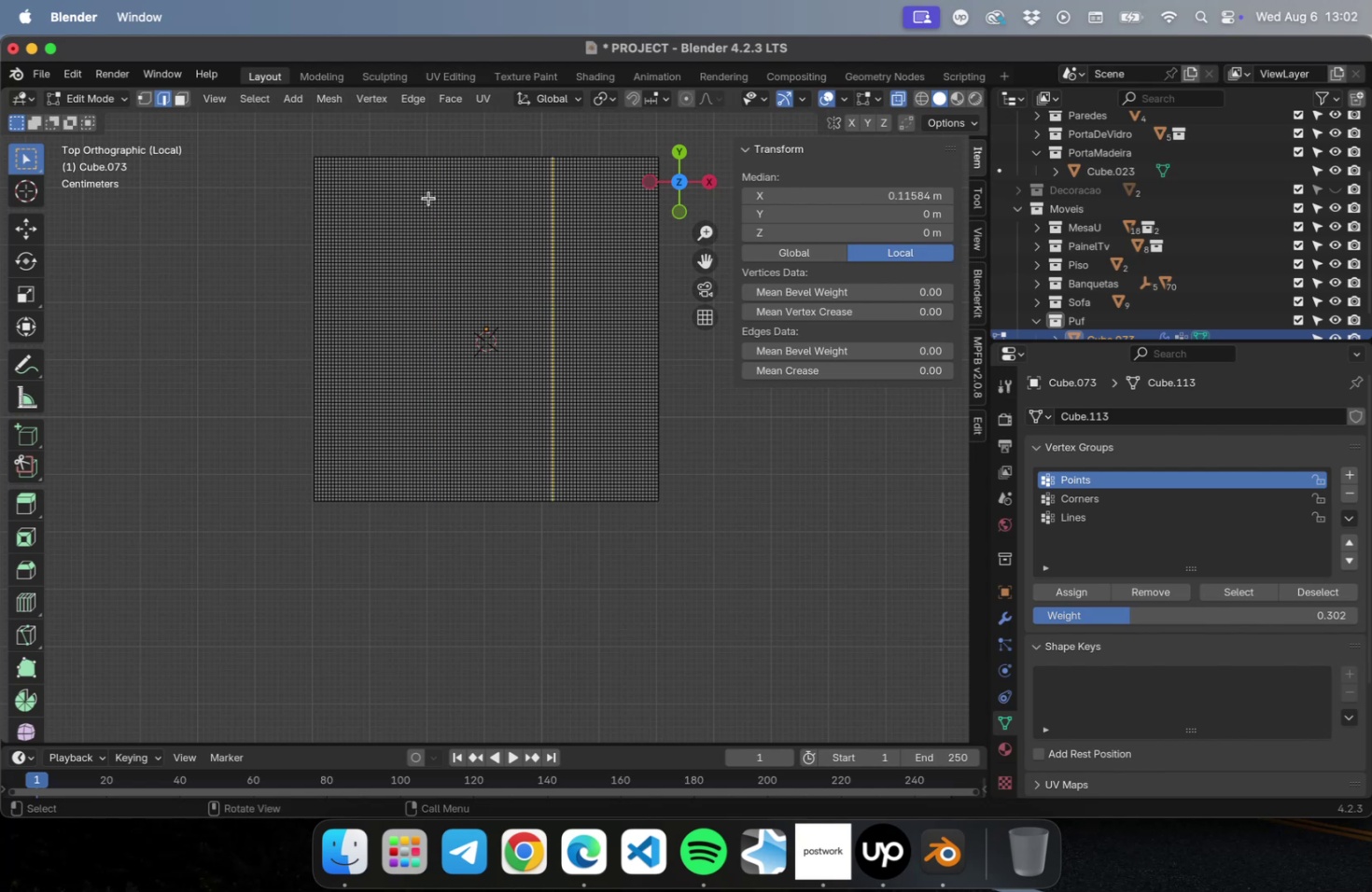 
hold_key(key=ShiftLeft, duration=4.75)
left_click_drag(start_coordinate=[430, 144], to_coordinate=[427, 630])
 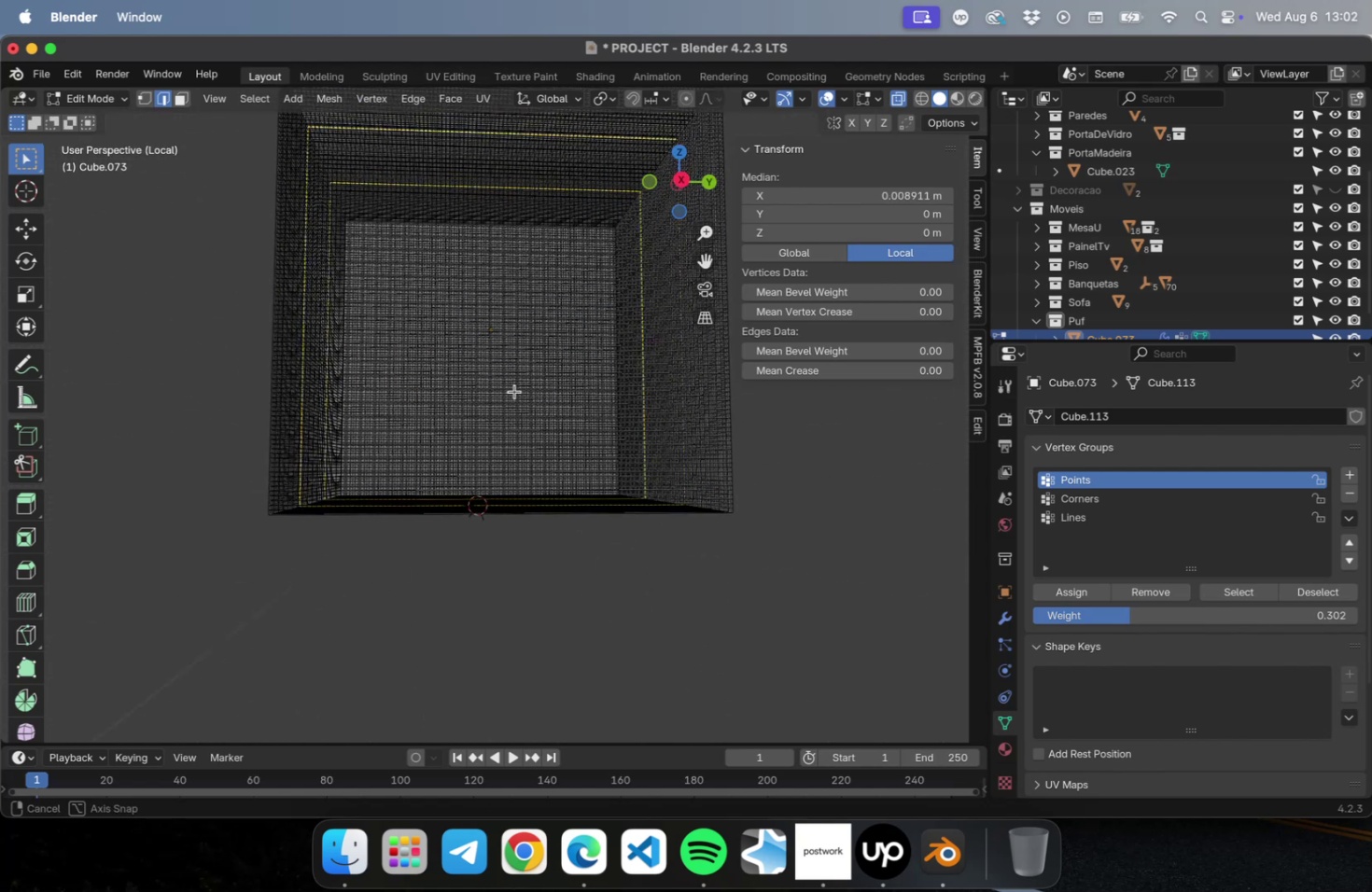 
key(NumLock)
 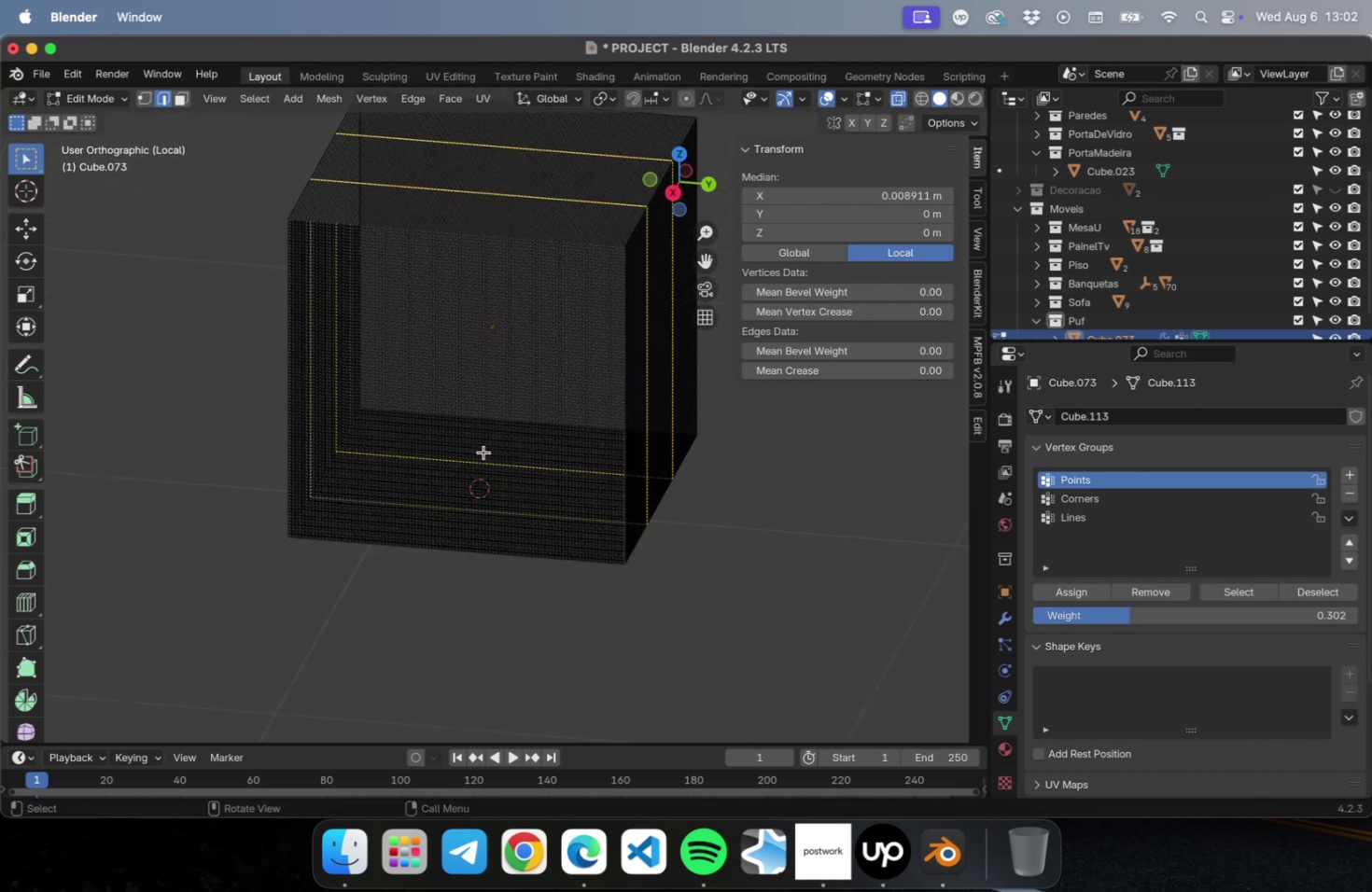 
key(Numpad7)
 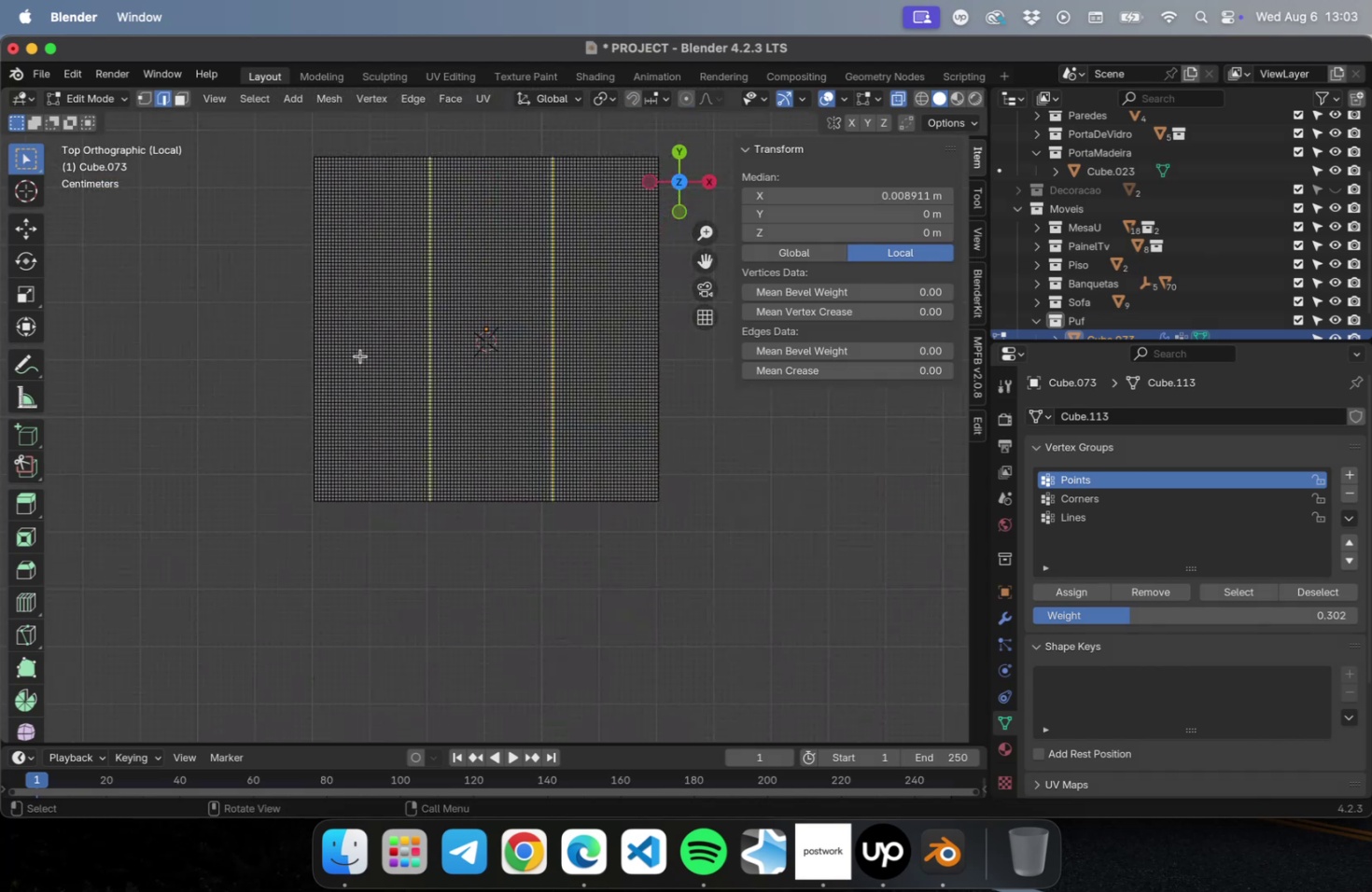 
hold_key(key=ShiftLeft, duration=0.79)
 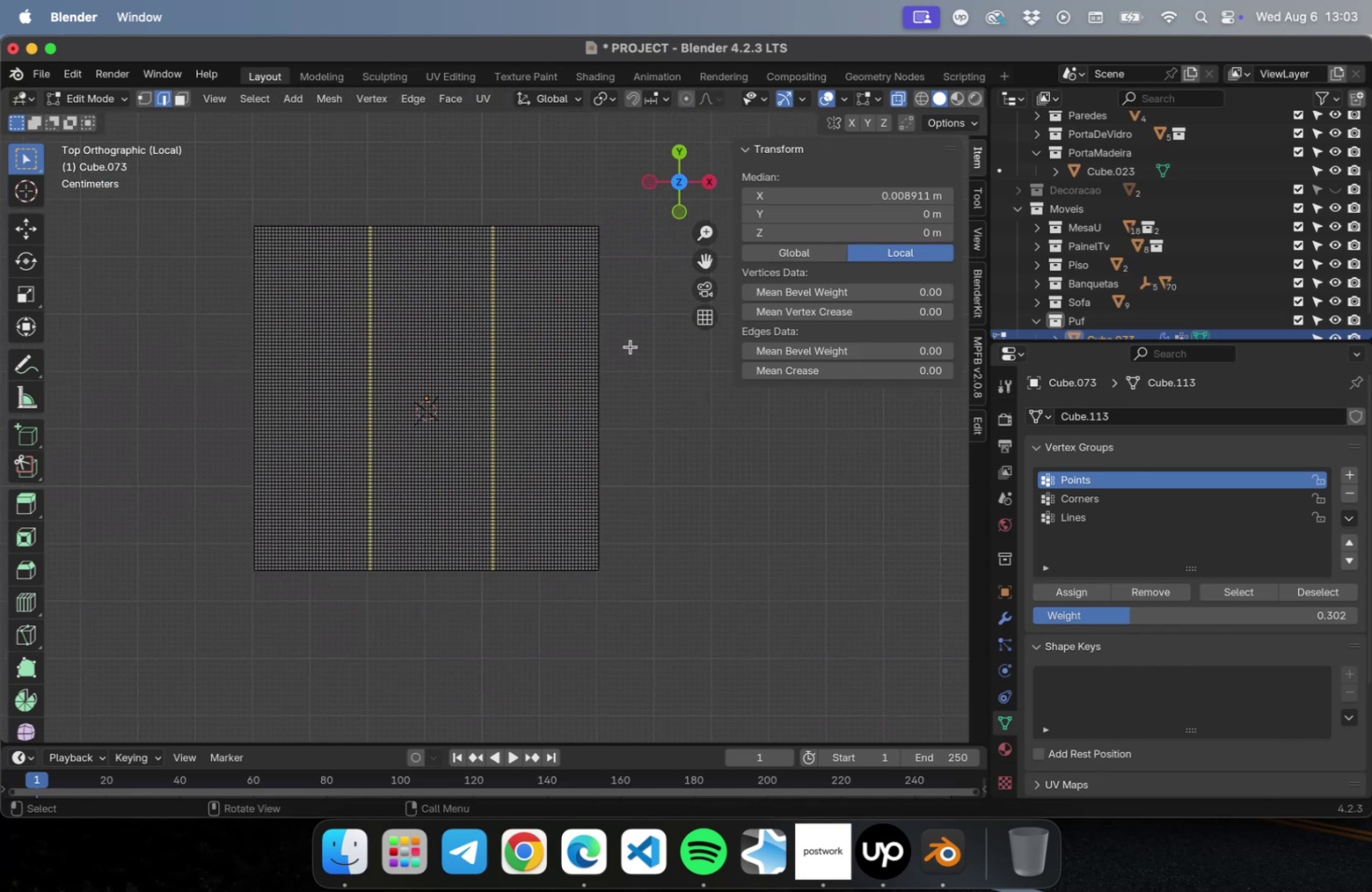 
hold_key(key=ShiftLeft, duration=4.61)
left_click_drag(start_coordinate=[639, 311], to_coordinate=[195, 313])
 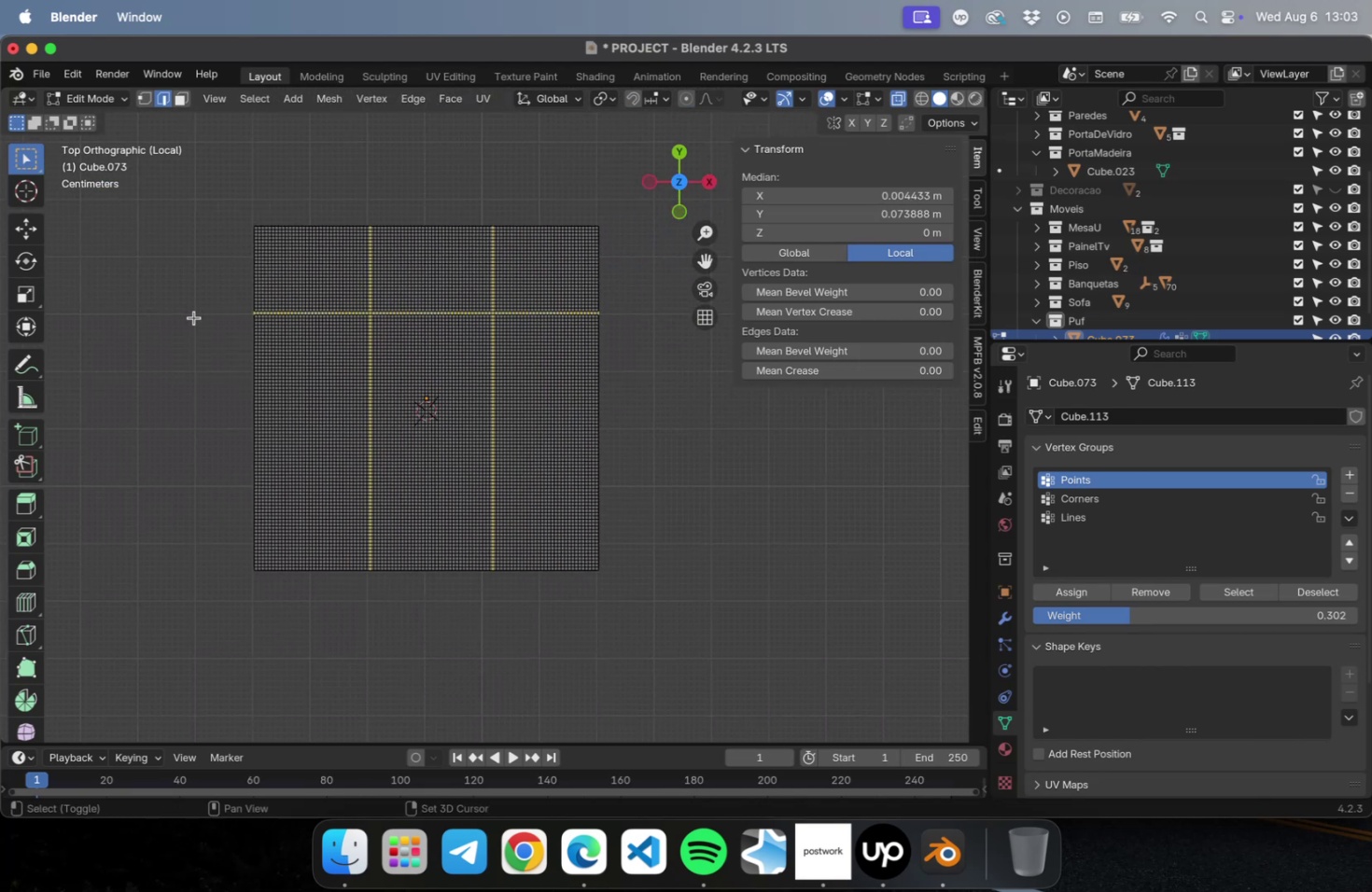 
key(Meta+CommandLeft)
 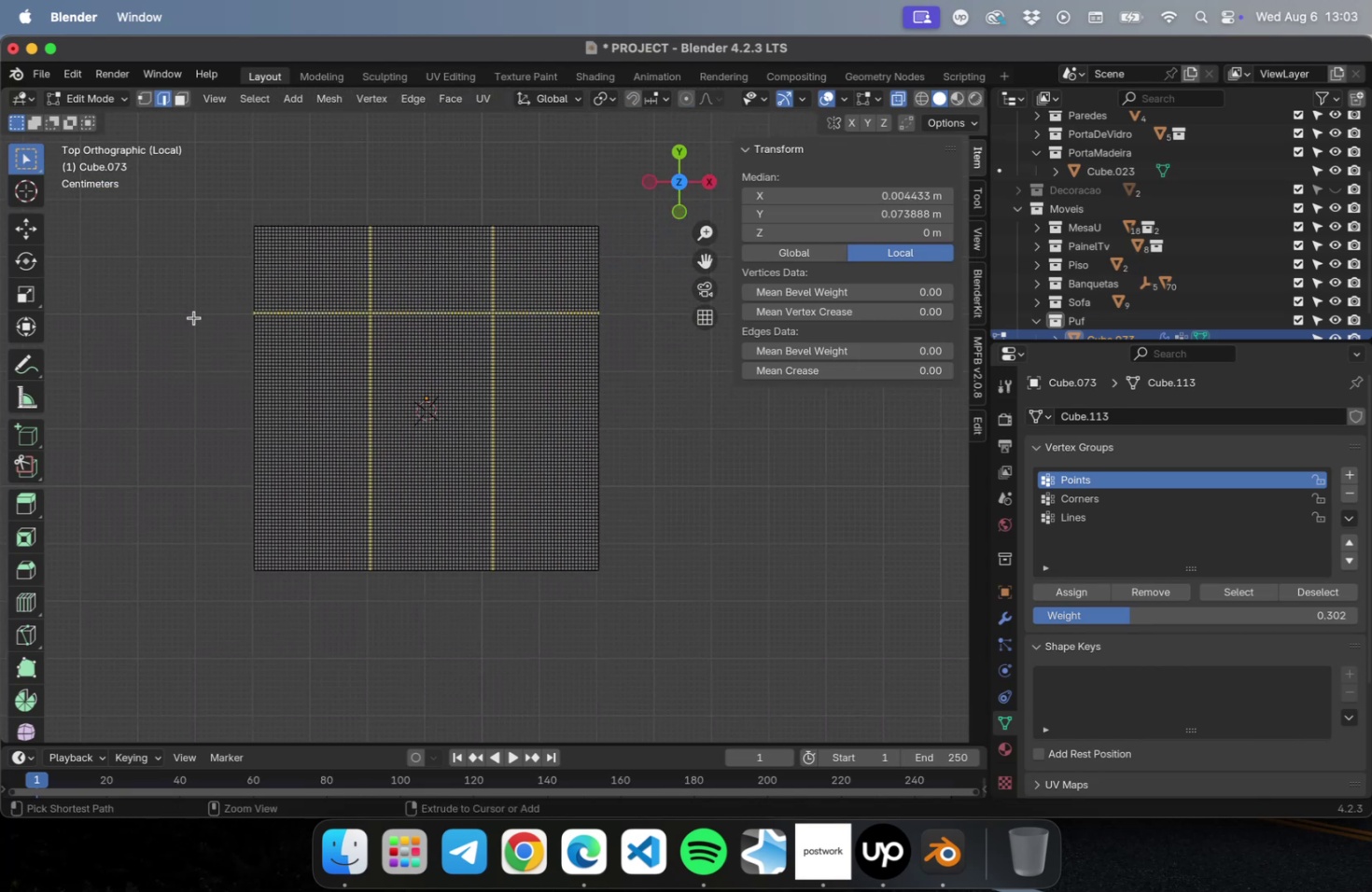 
key(Meta+Z)
 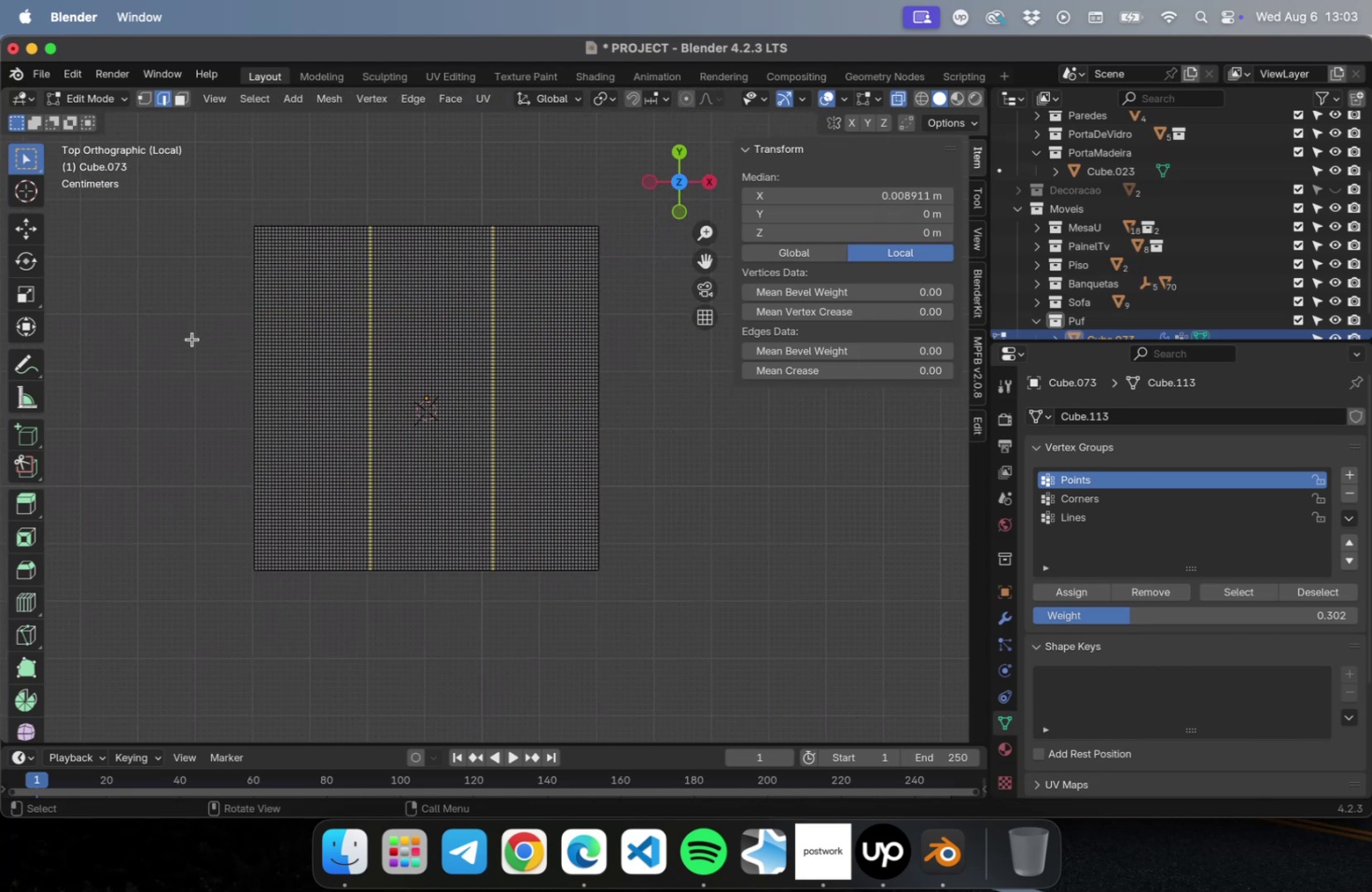 
hold_key(key=ShiftLeft, duration=8.22)
left_click_drag(start_coordinate=[203, 339], to_coordinate=[708, 338])
 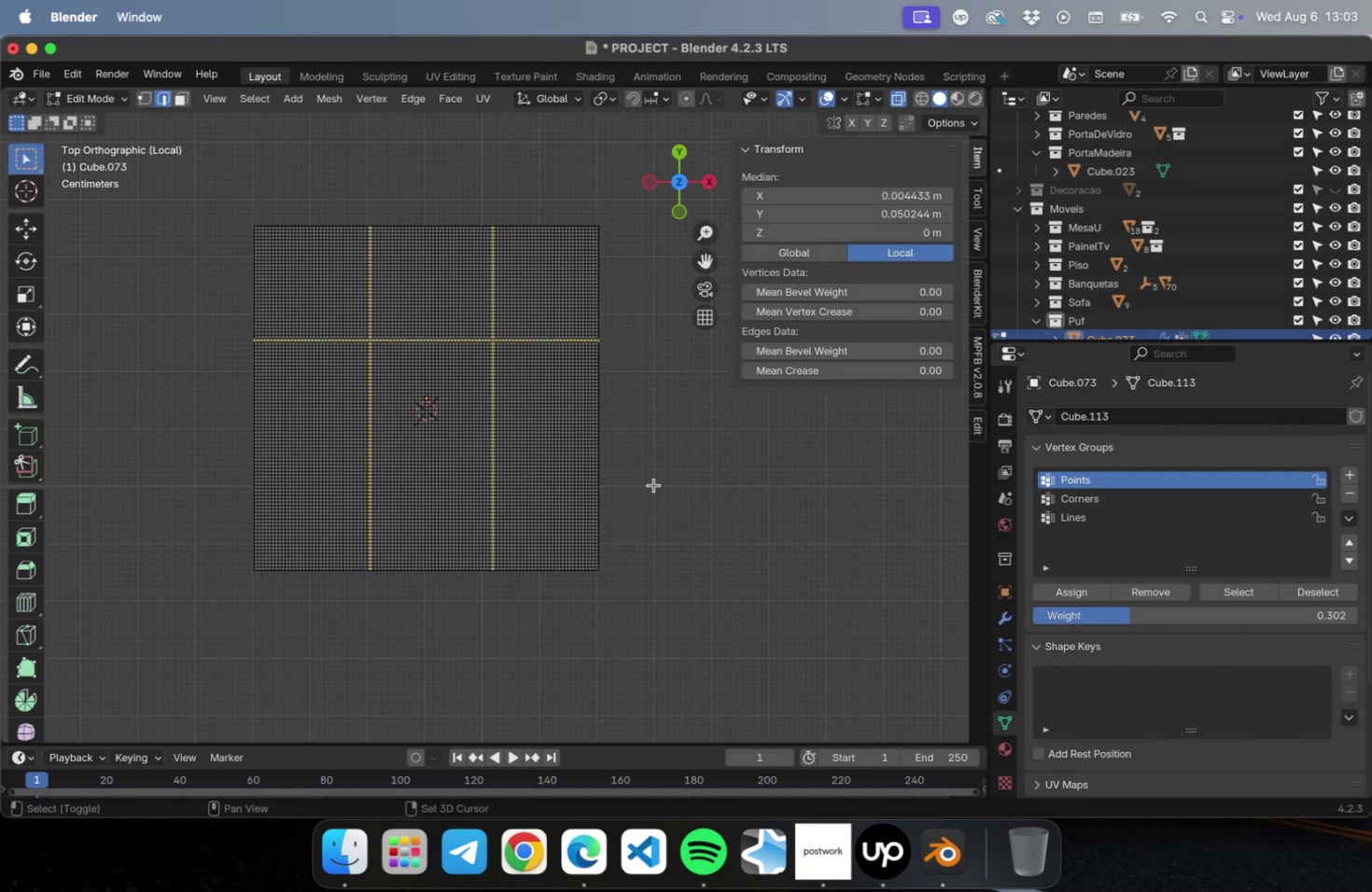 
left_click_drag(start_coordinate=[654, 481], to_coordinate=[184, 476])
 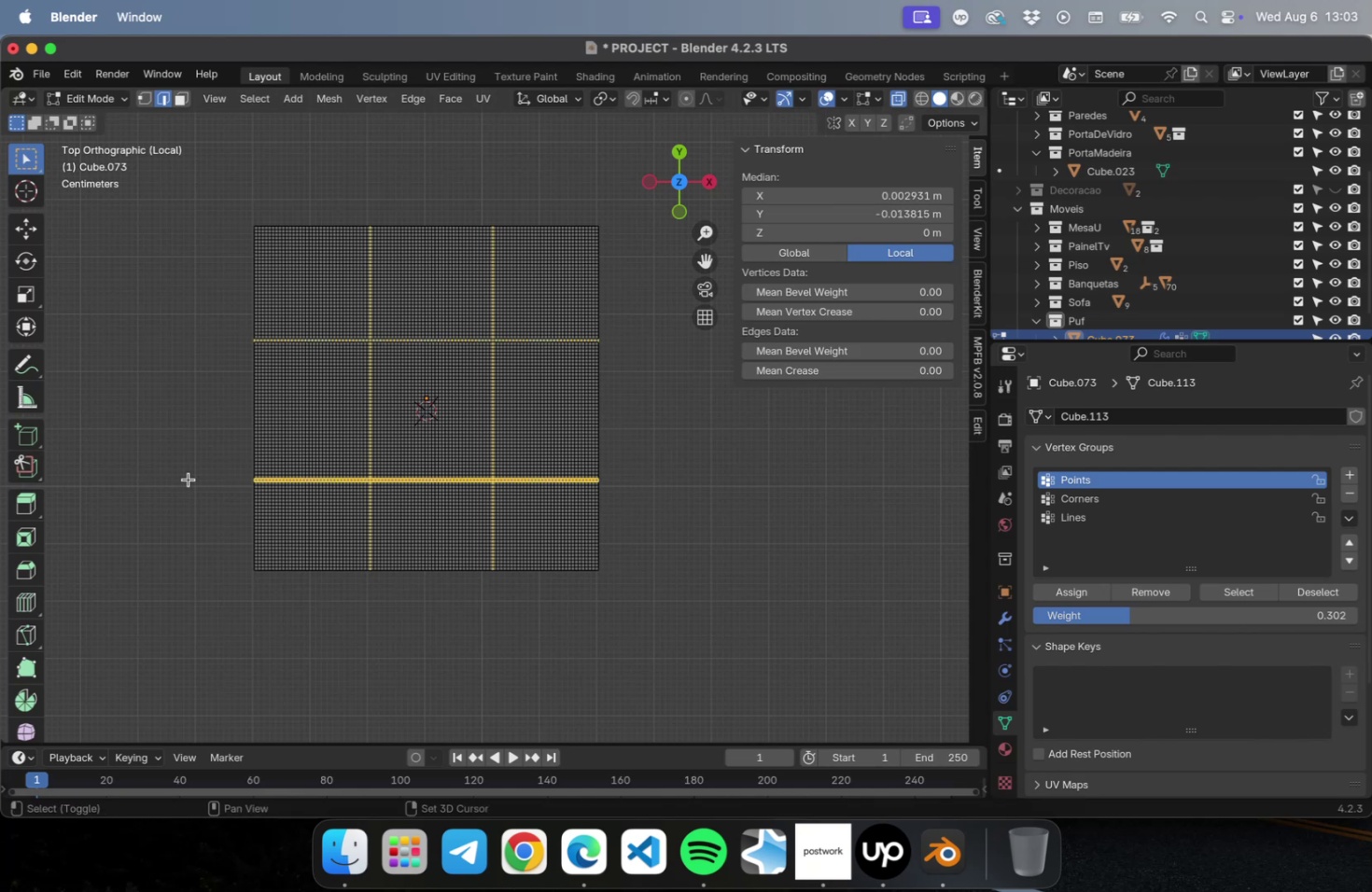 
key(Meta+Z)
 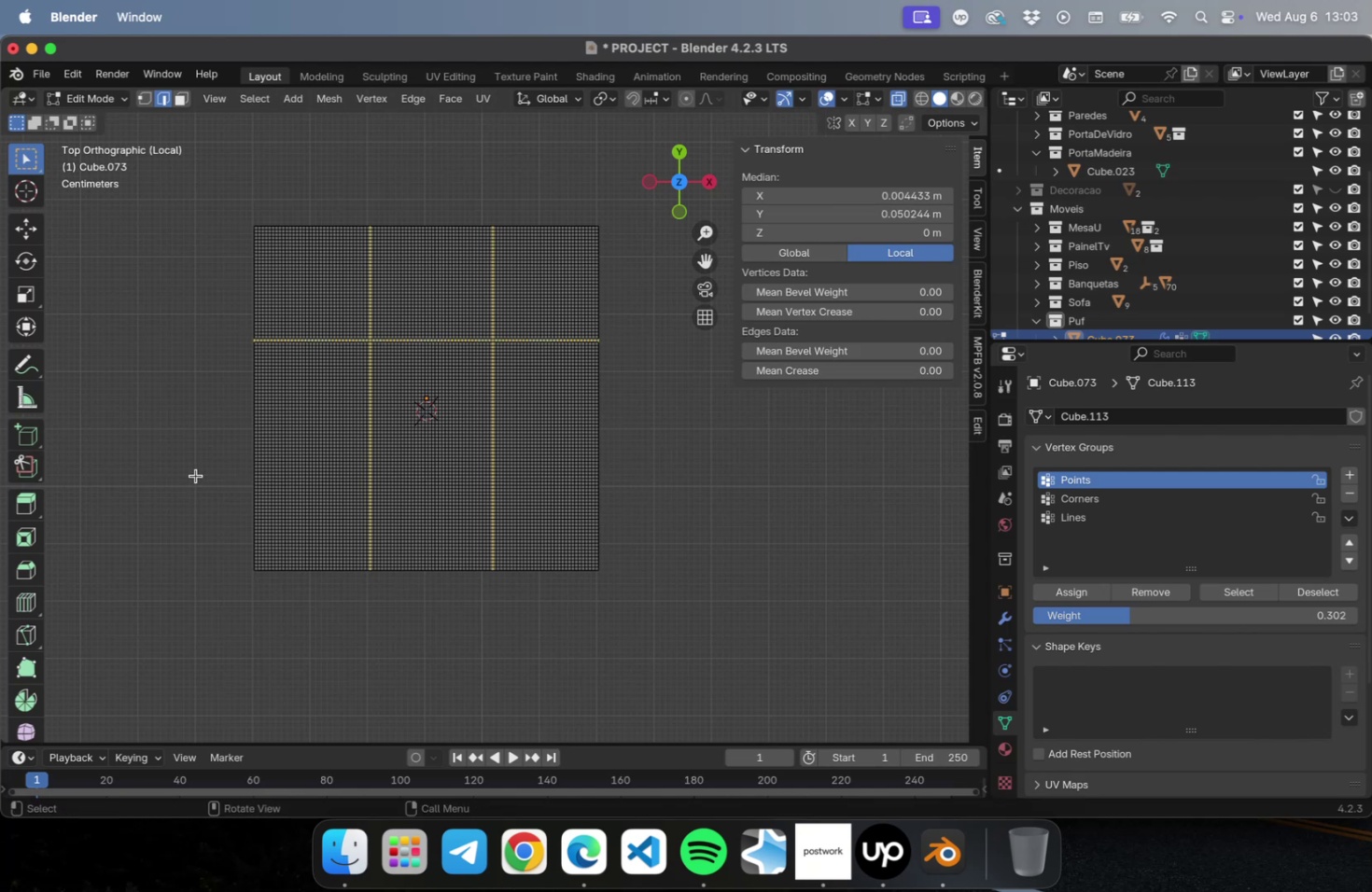 
hold_key(key=ShiftLeft, duration=3.0)
left_click_drag(start_coordinate=[204, 460], to_coordinate=[647, 462])
 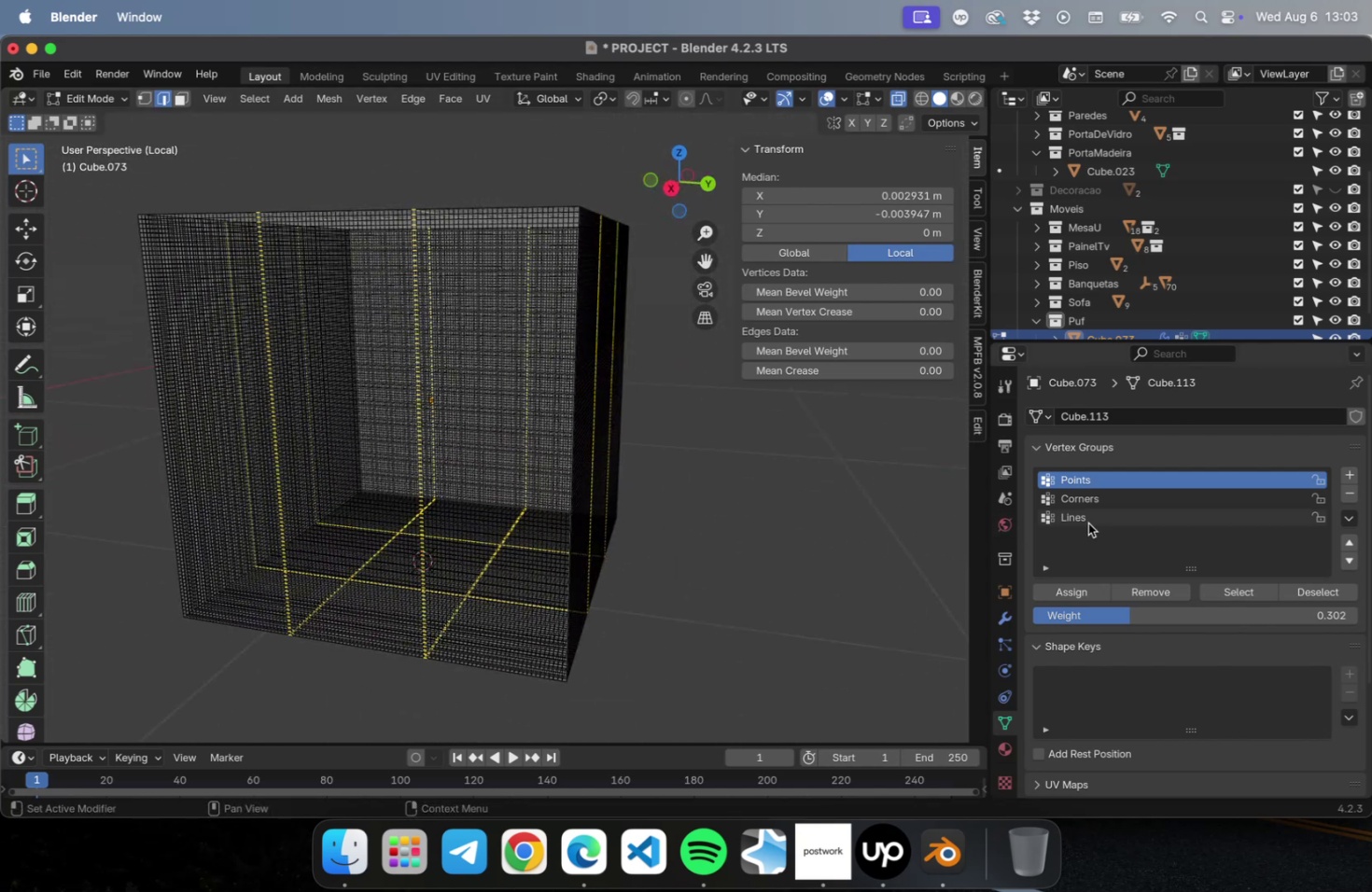 
left_click([1079, 592])
 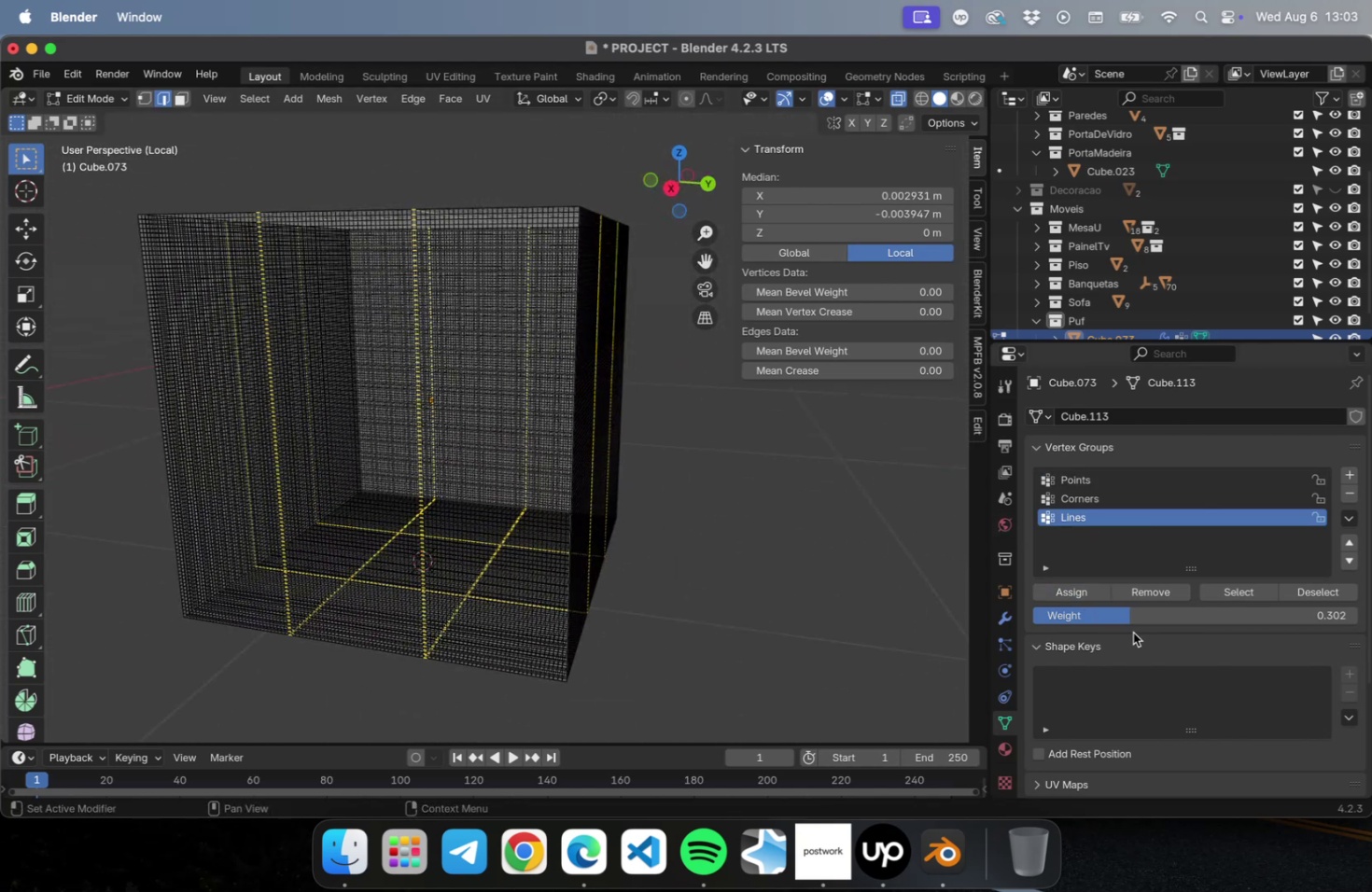 
left_click_drag(start_coordinate=[1113, 614], to_coordinate=[1335, 616])
 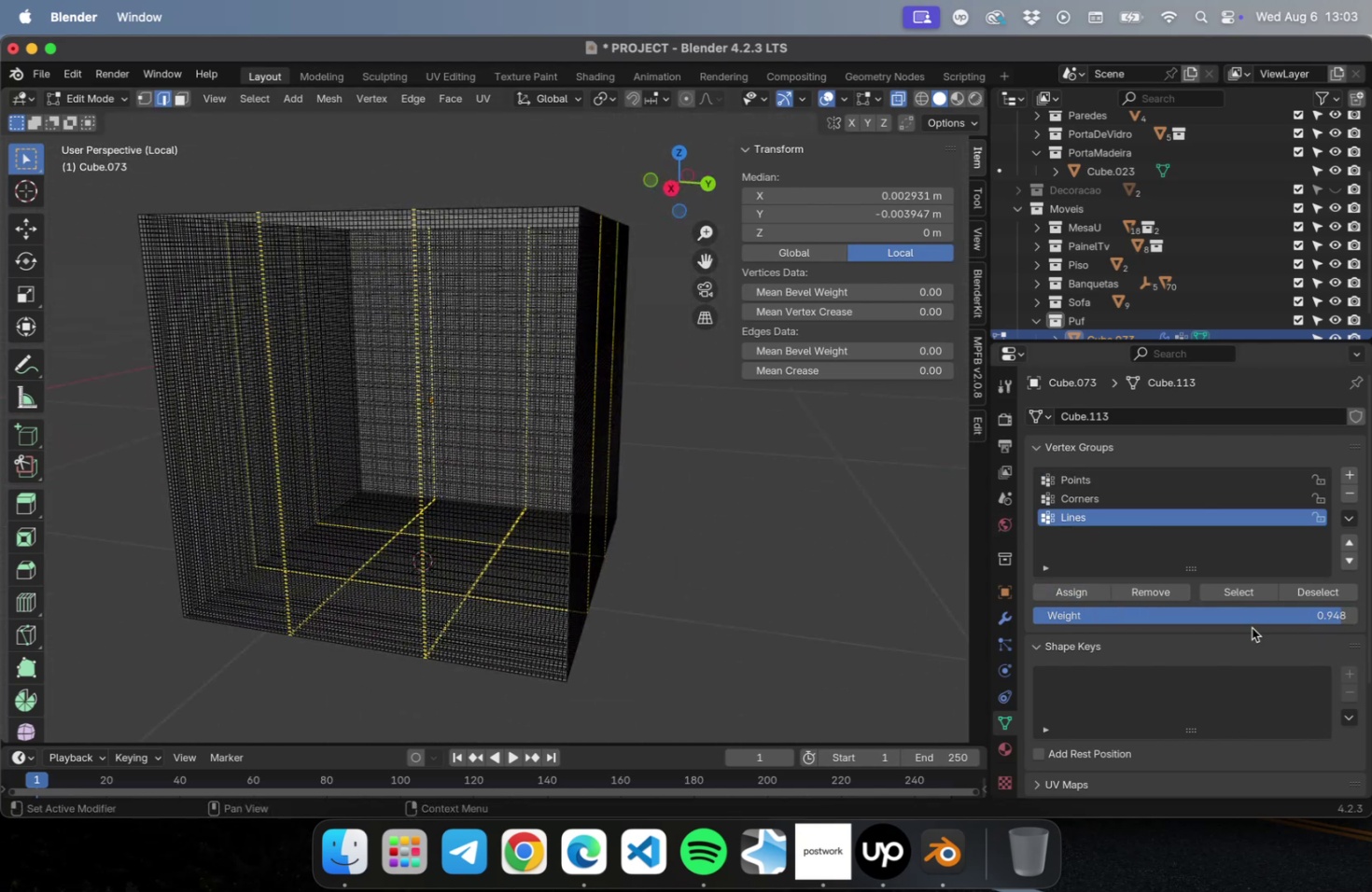 
left_click_drag(start_coordinate=[1261, 620], to_coordinate=[1371, 623])
 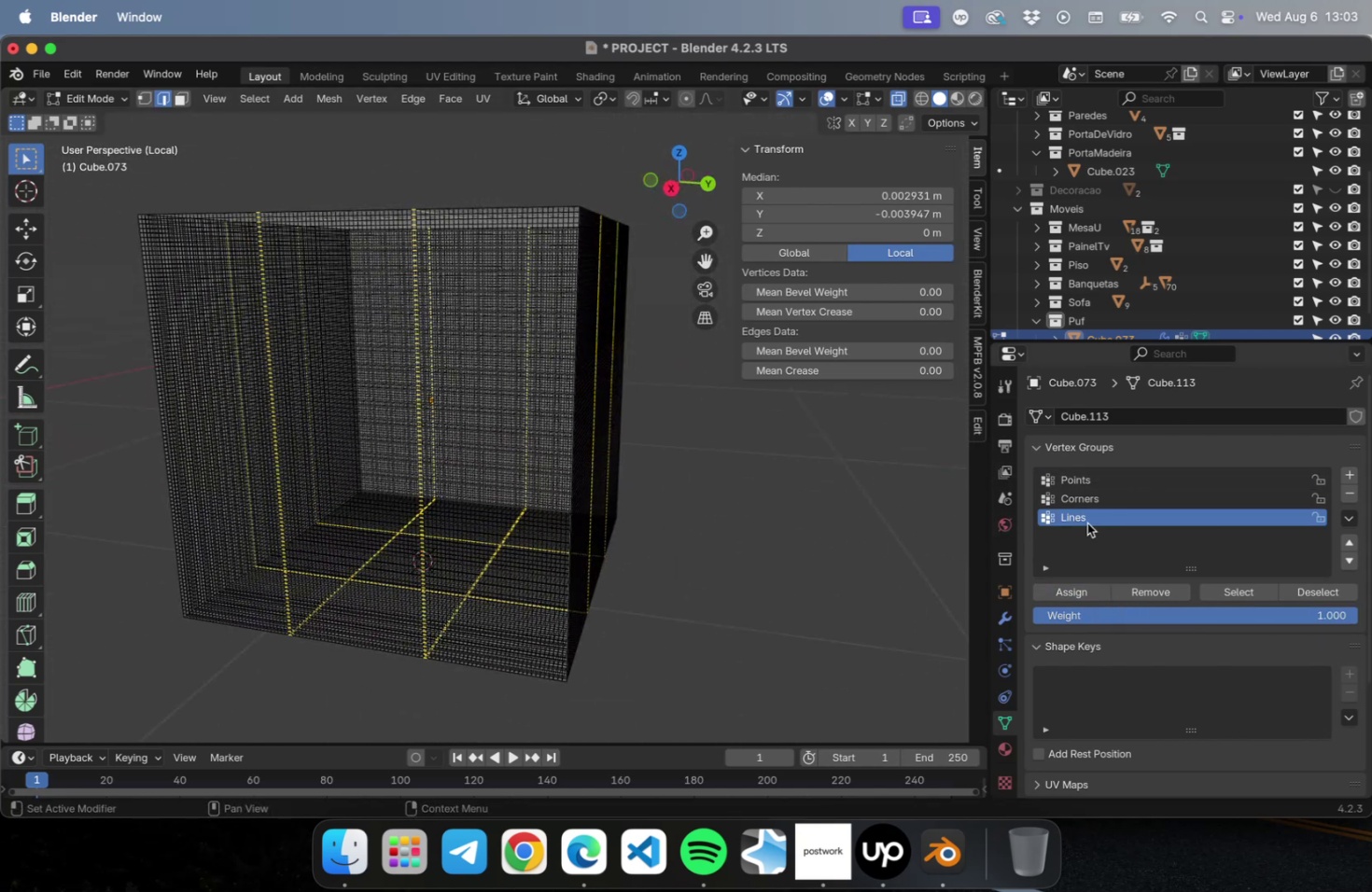 
left_click([1091, 597])
 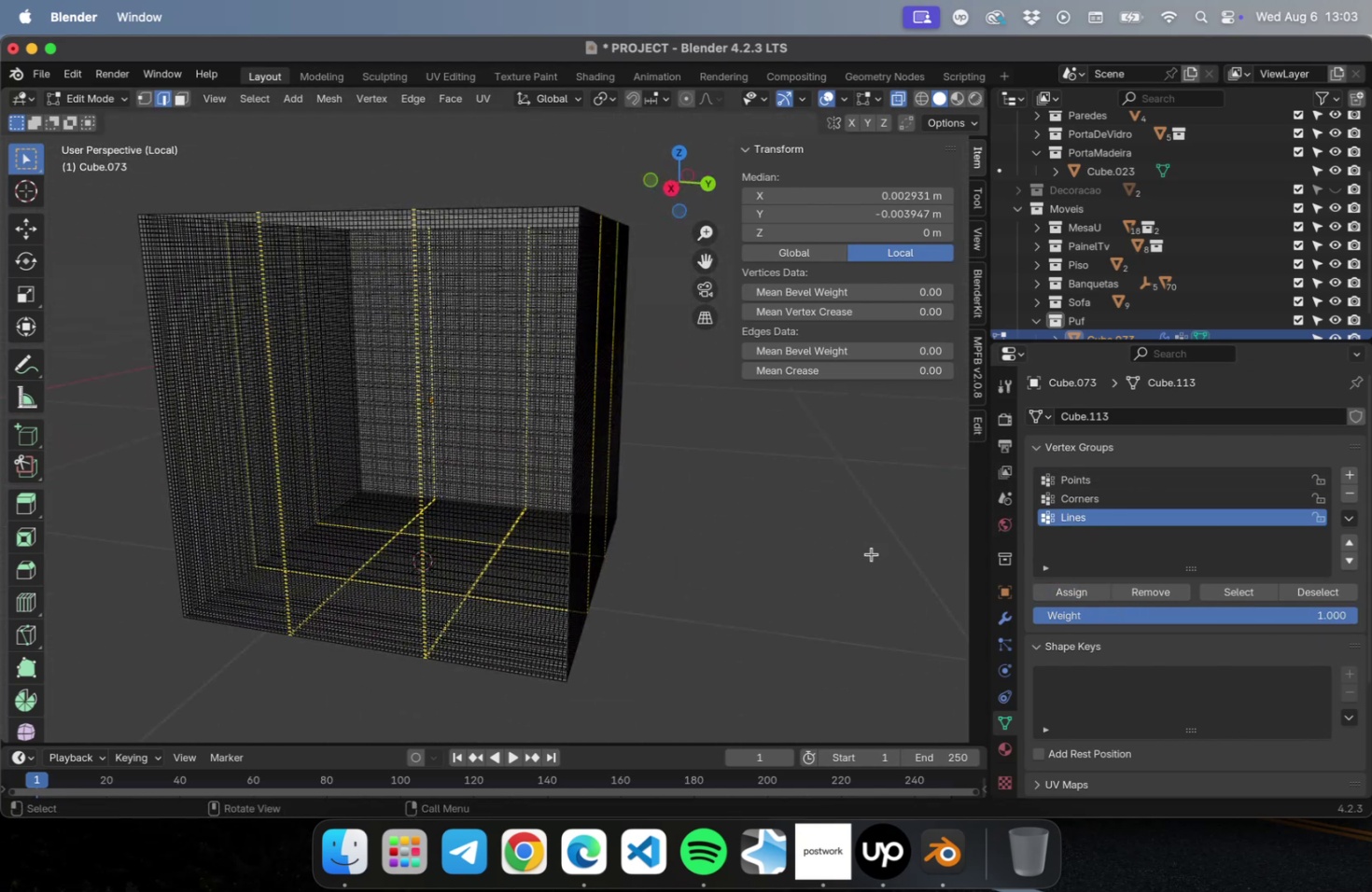 
key(Tab)
 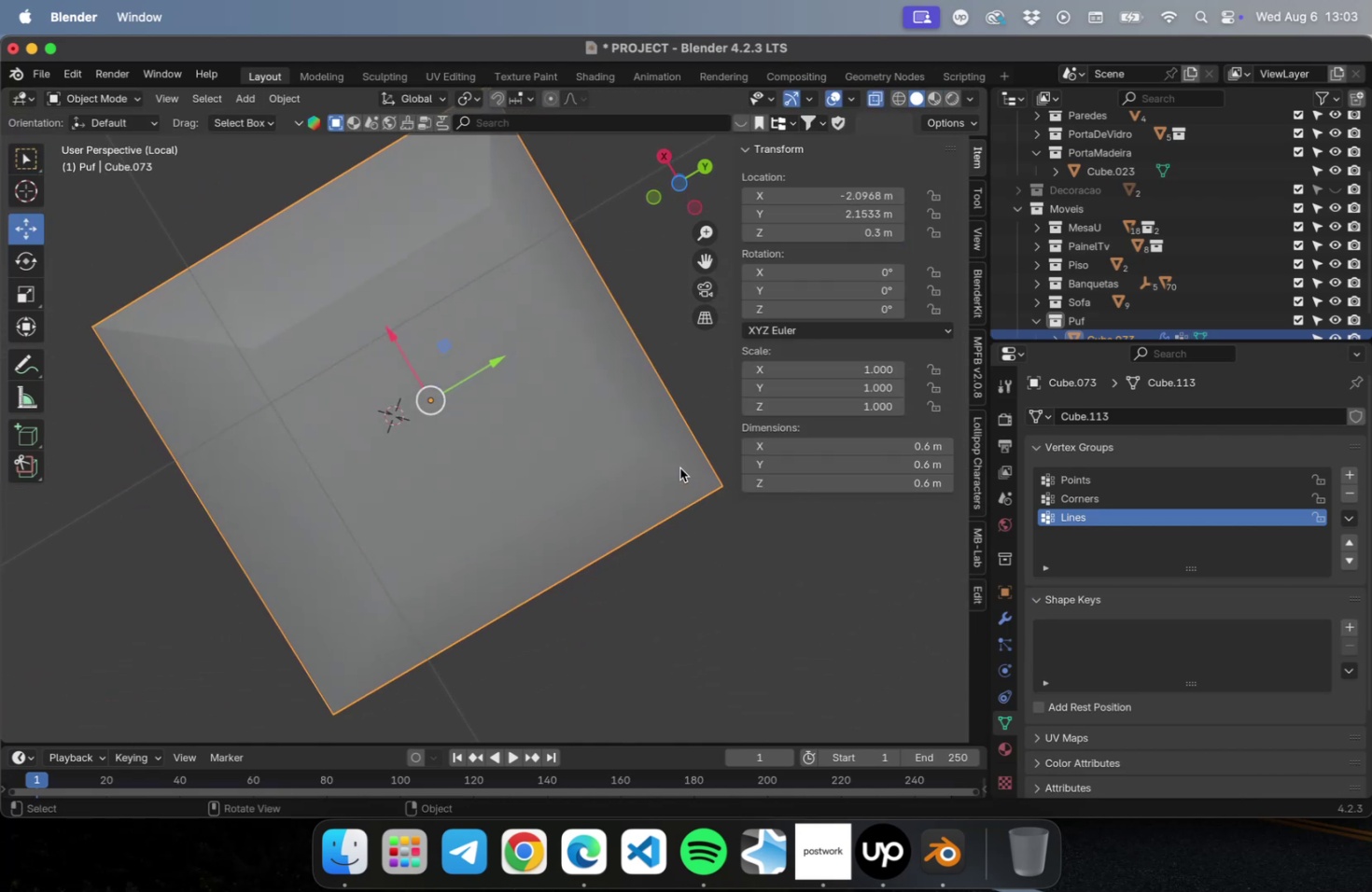 
wait(6.16)
 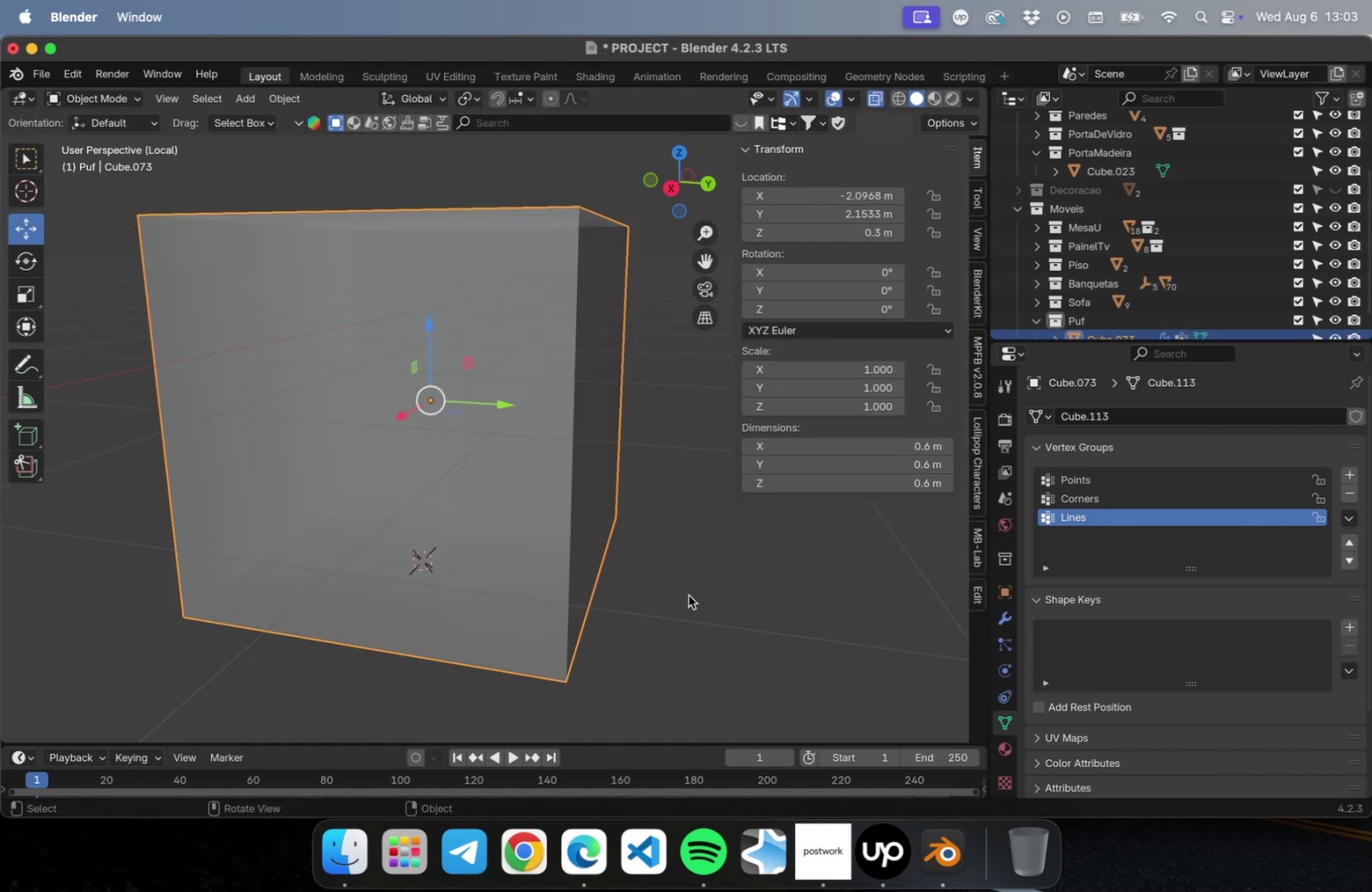 
left_click([877, 101])
 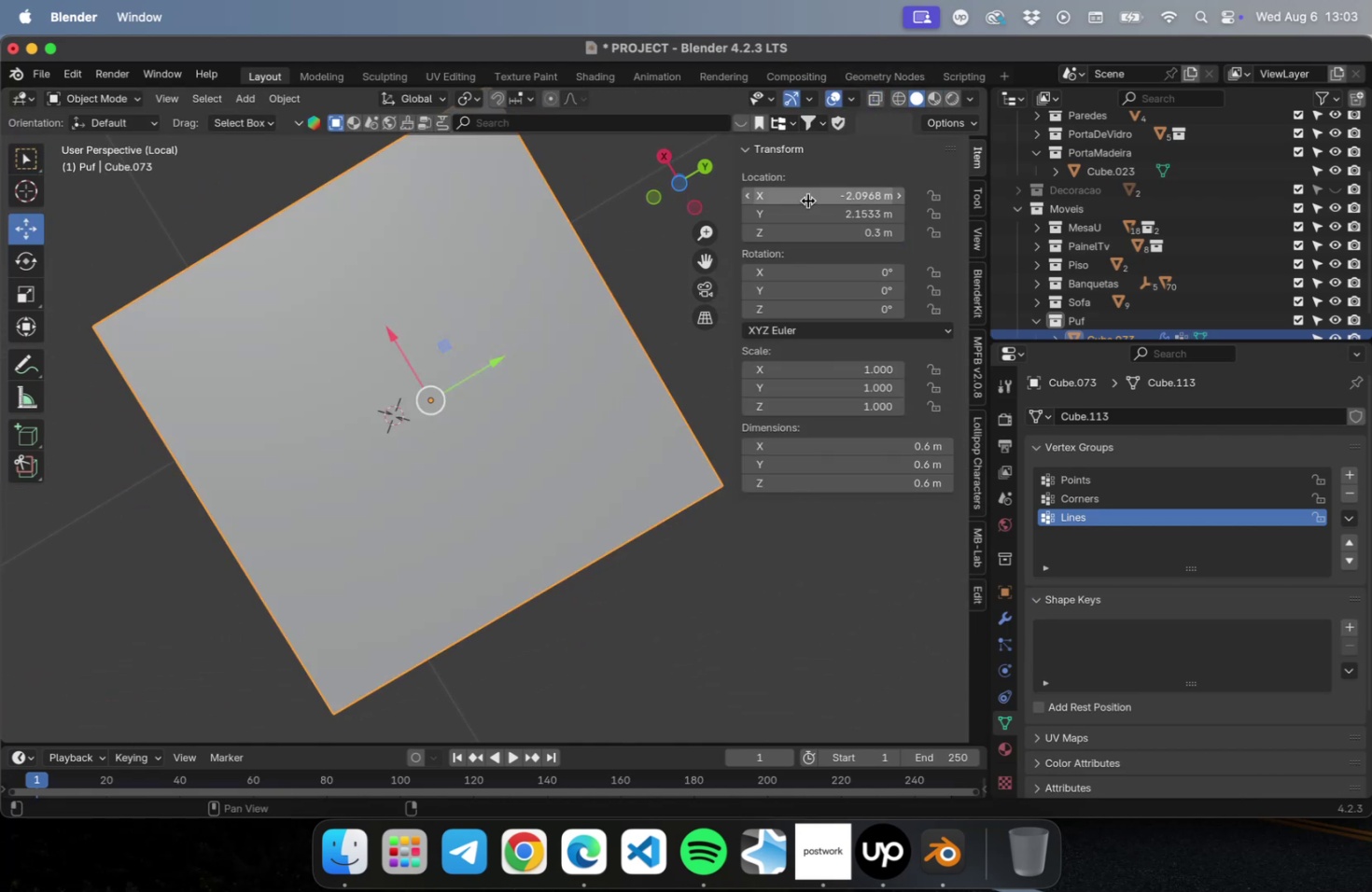 
key(Meta+S)
 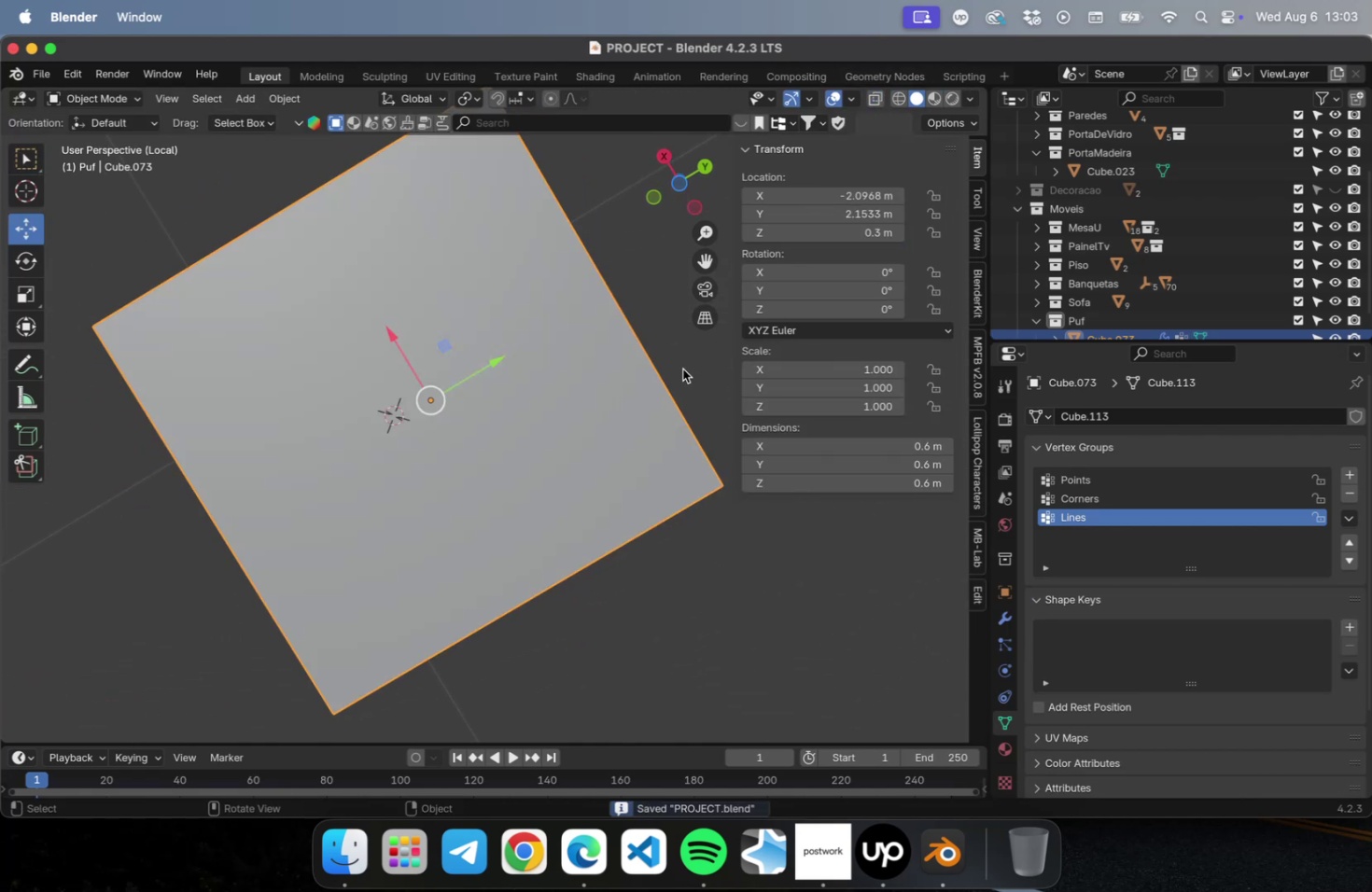 
scroll: coordinate [680, 369], scroll_direction: down, amount: 8.0
 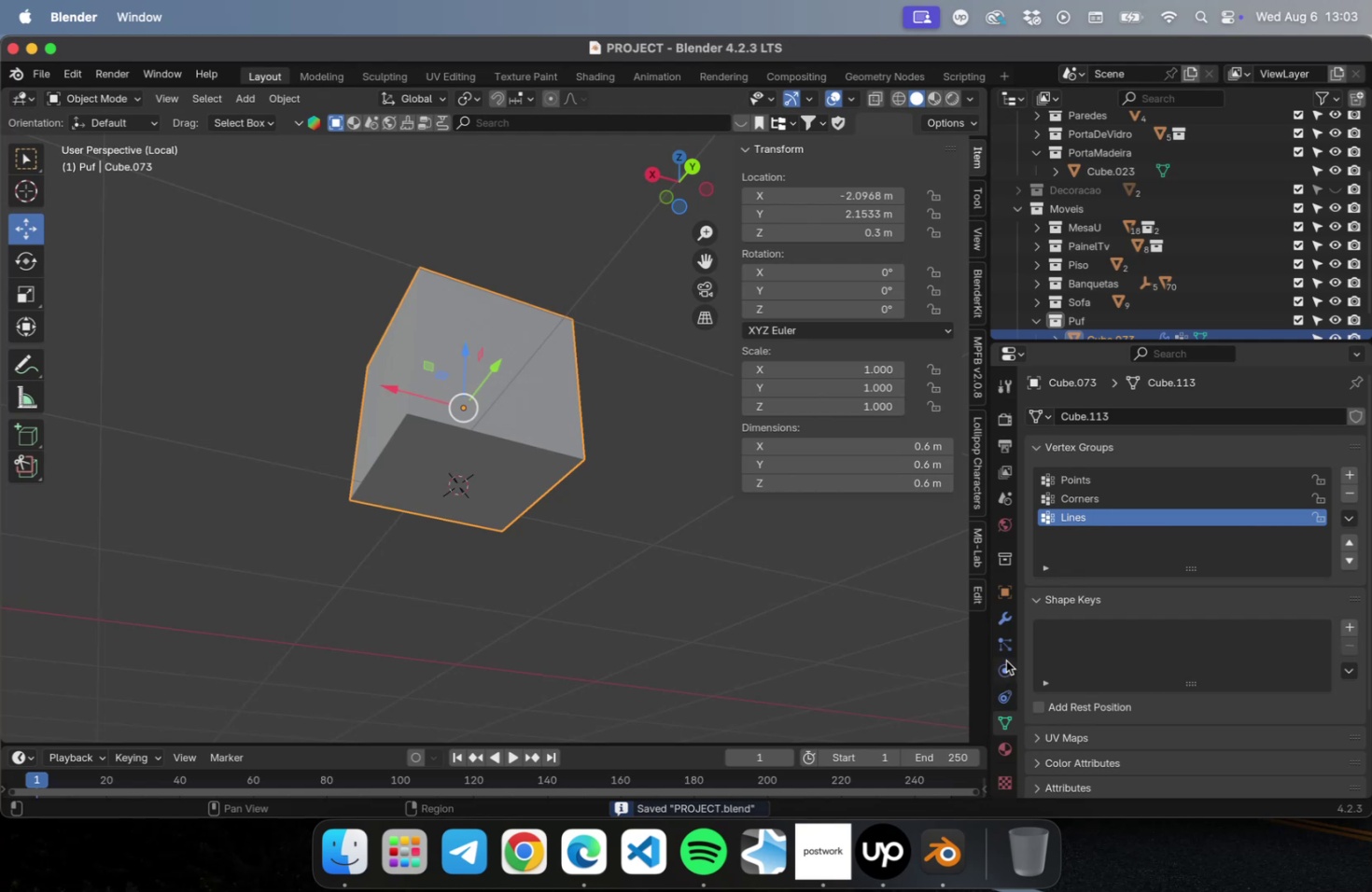 
double_click([1004, 639])
 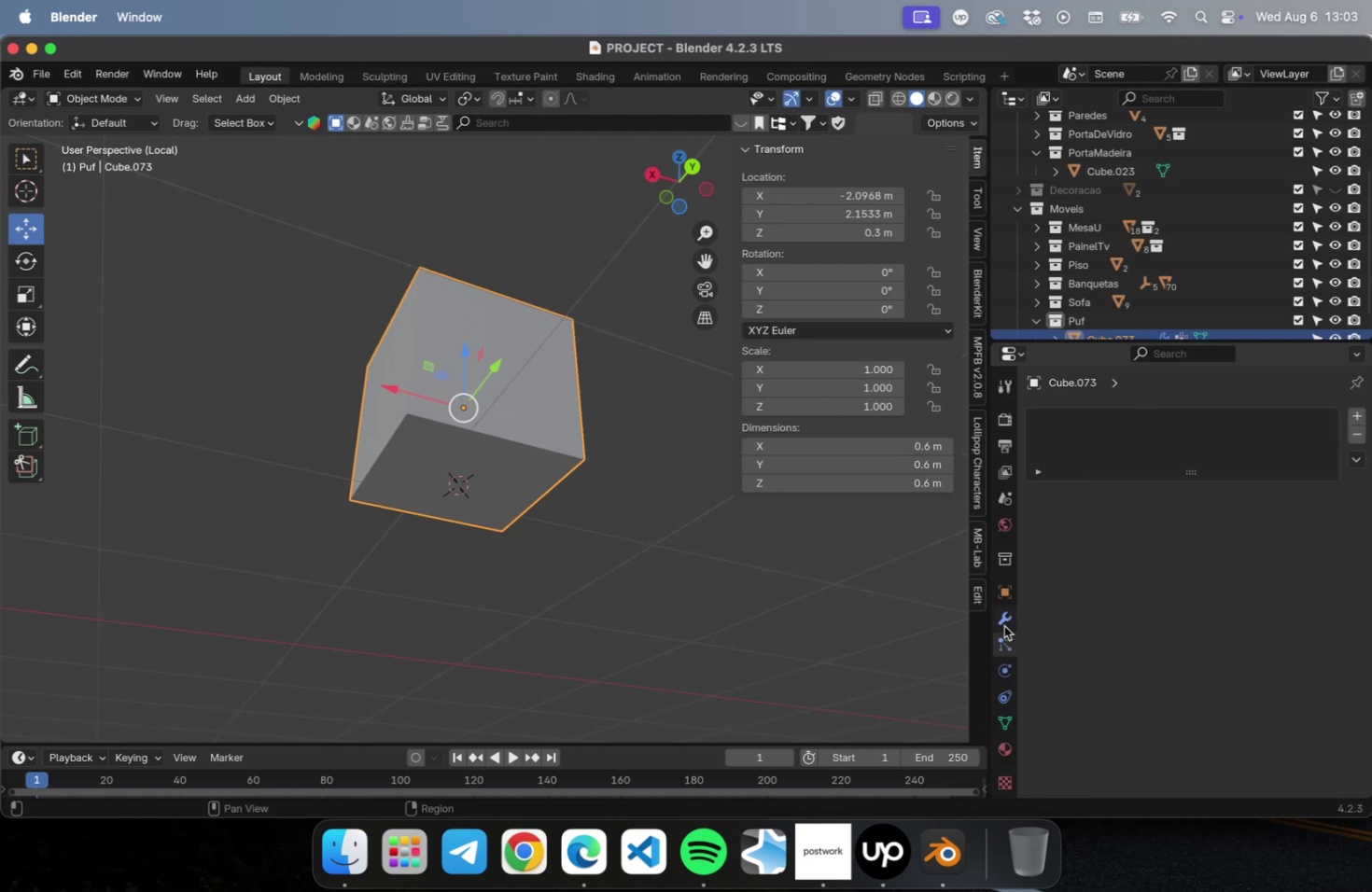 
left_click([1002, 620])
 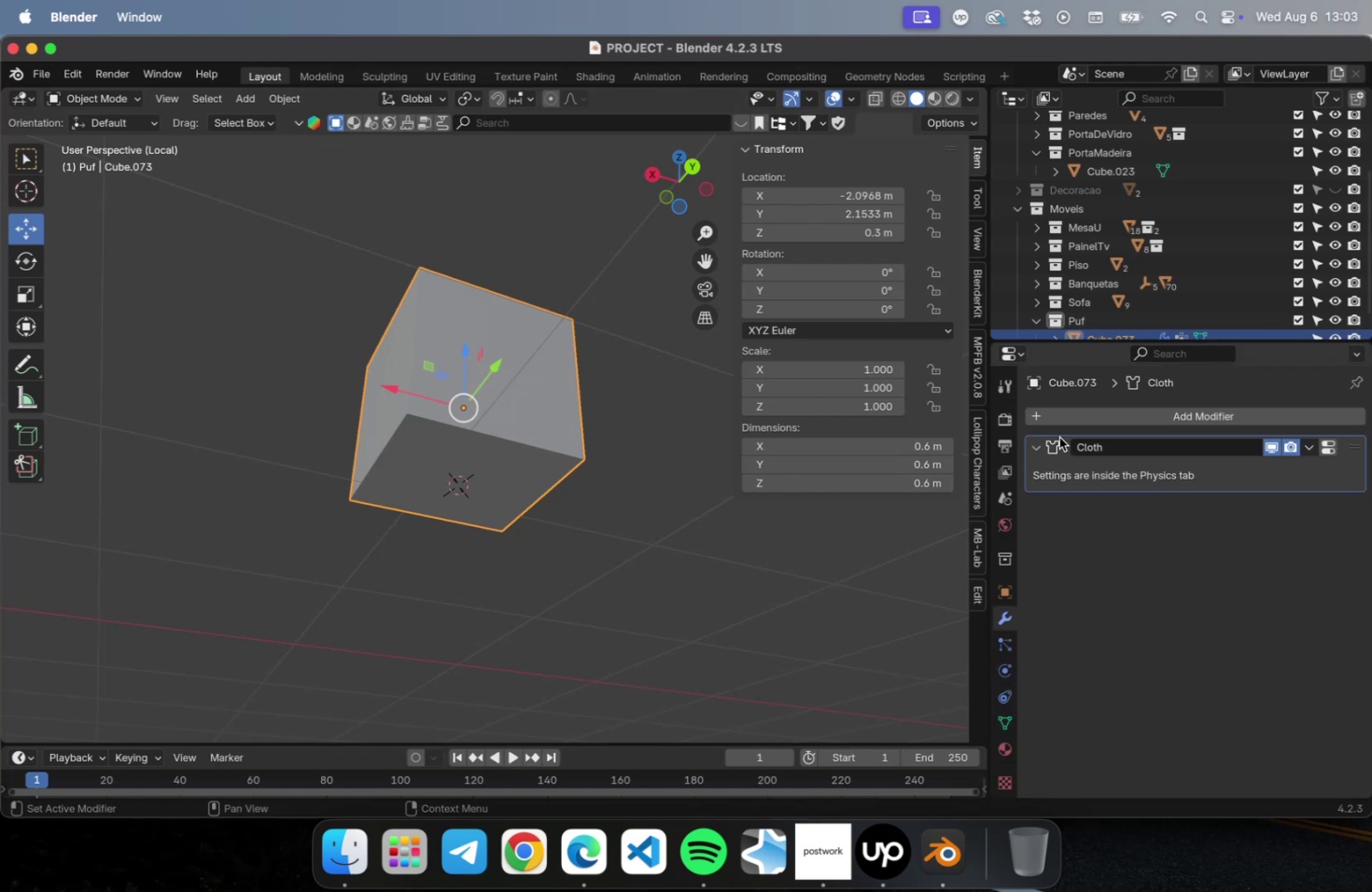 
left_click([1033, 450])
 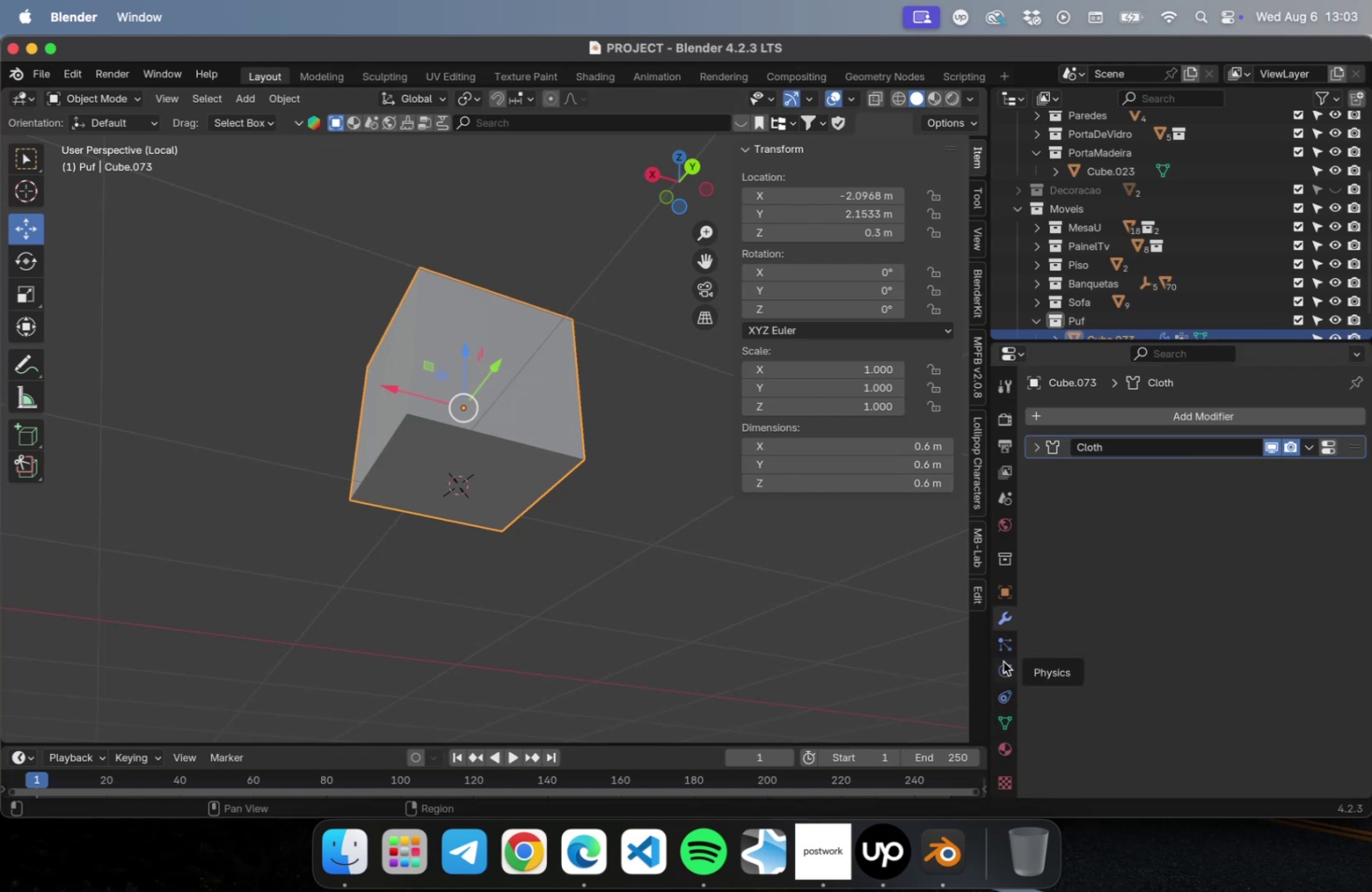 
left_click([1002, 664])
 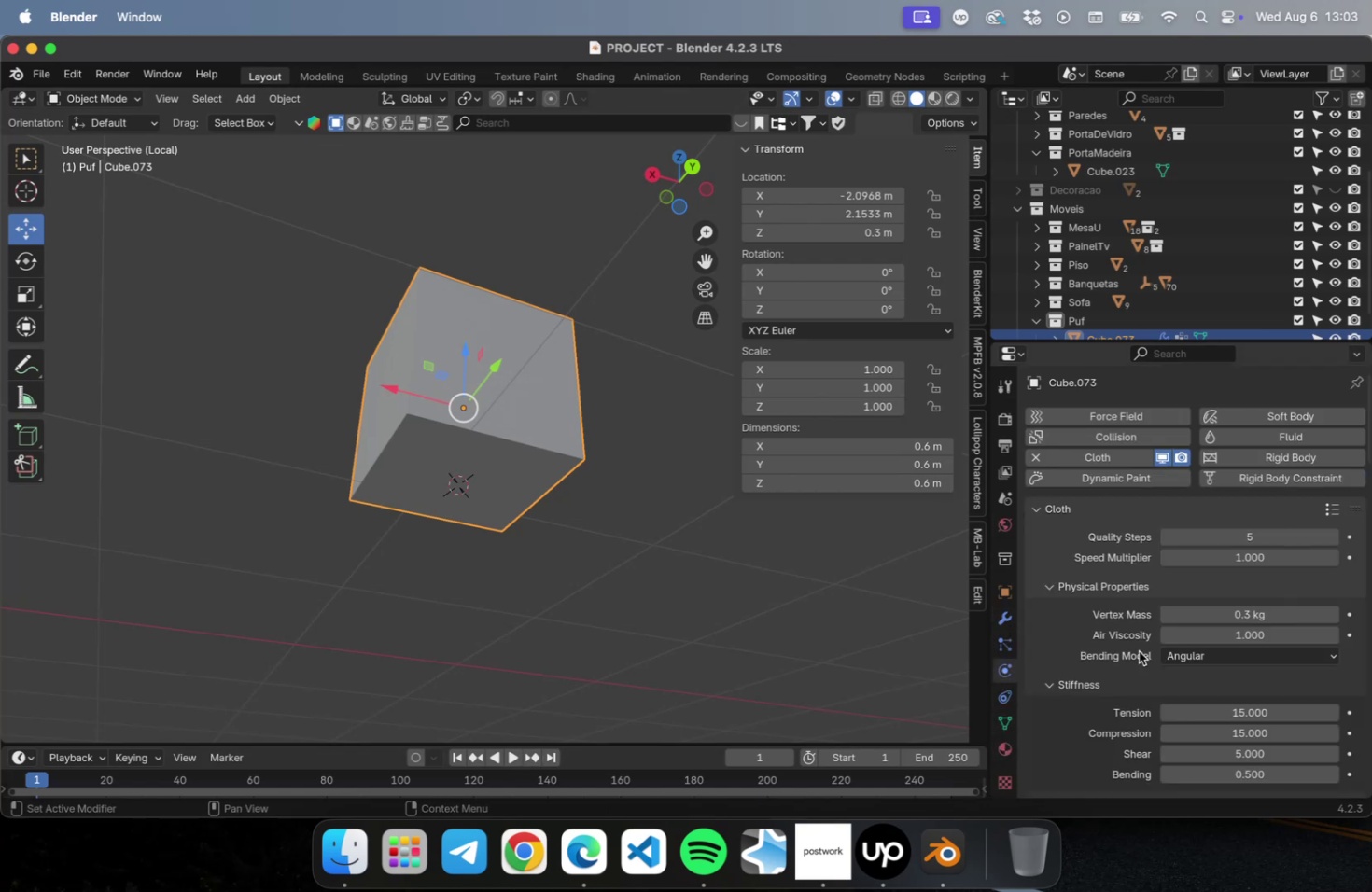 
scroll: coordinate [1145, 707], scroll_direction: down, amount: 76.0
 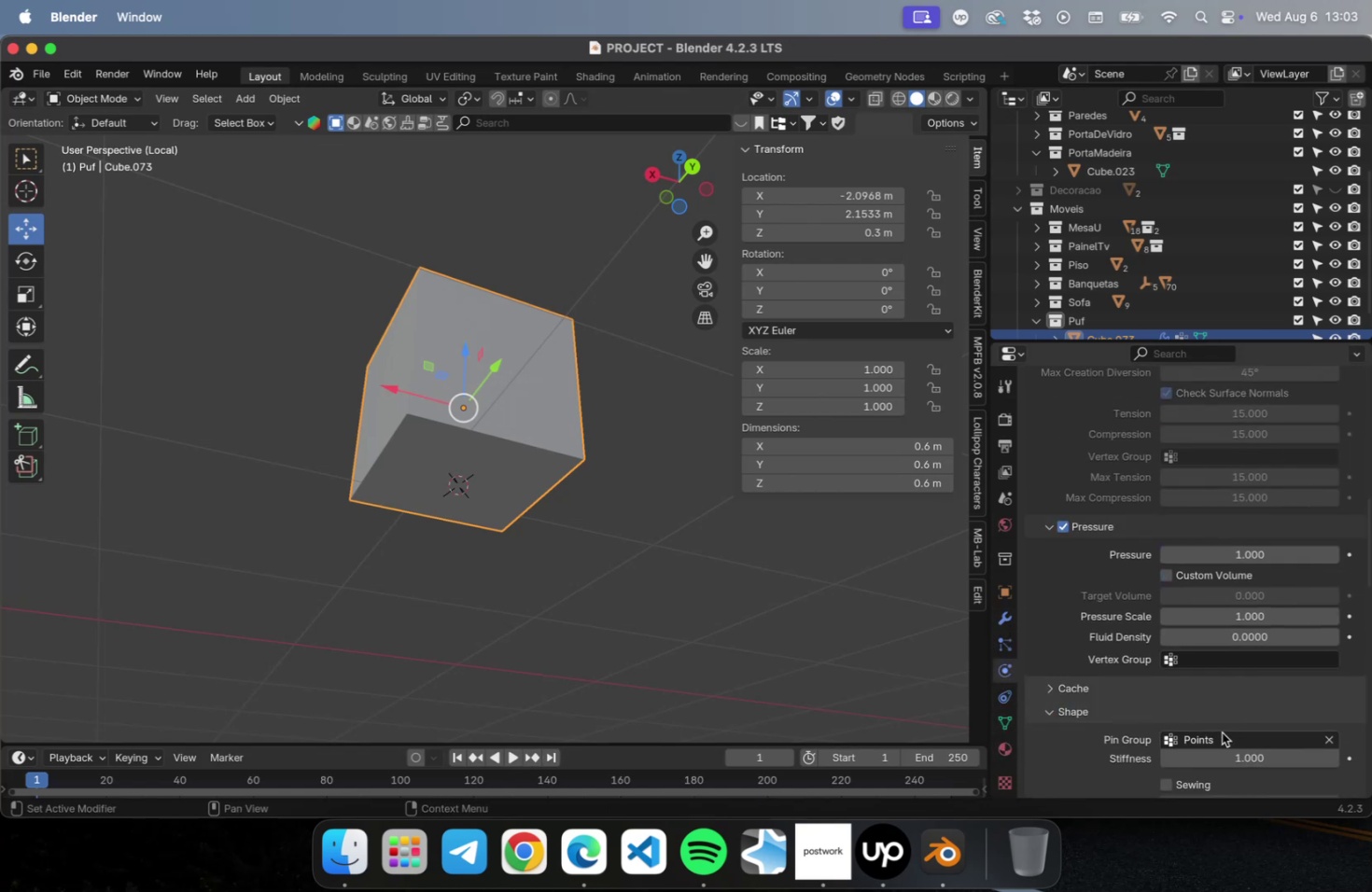 
left_click([1221, 739])
 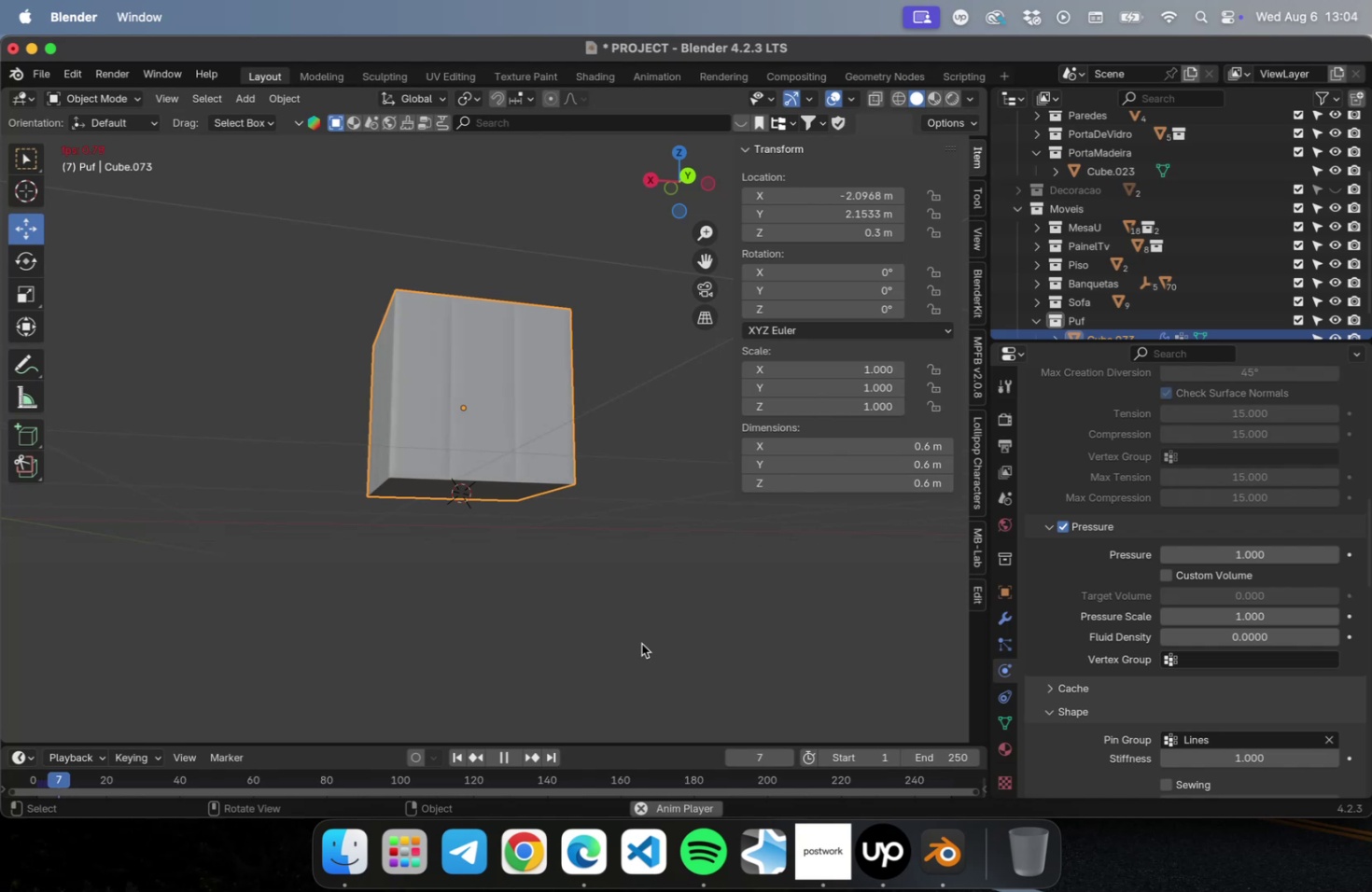 
wait(17.61)
 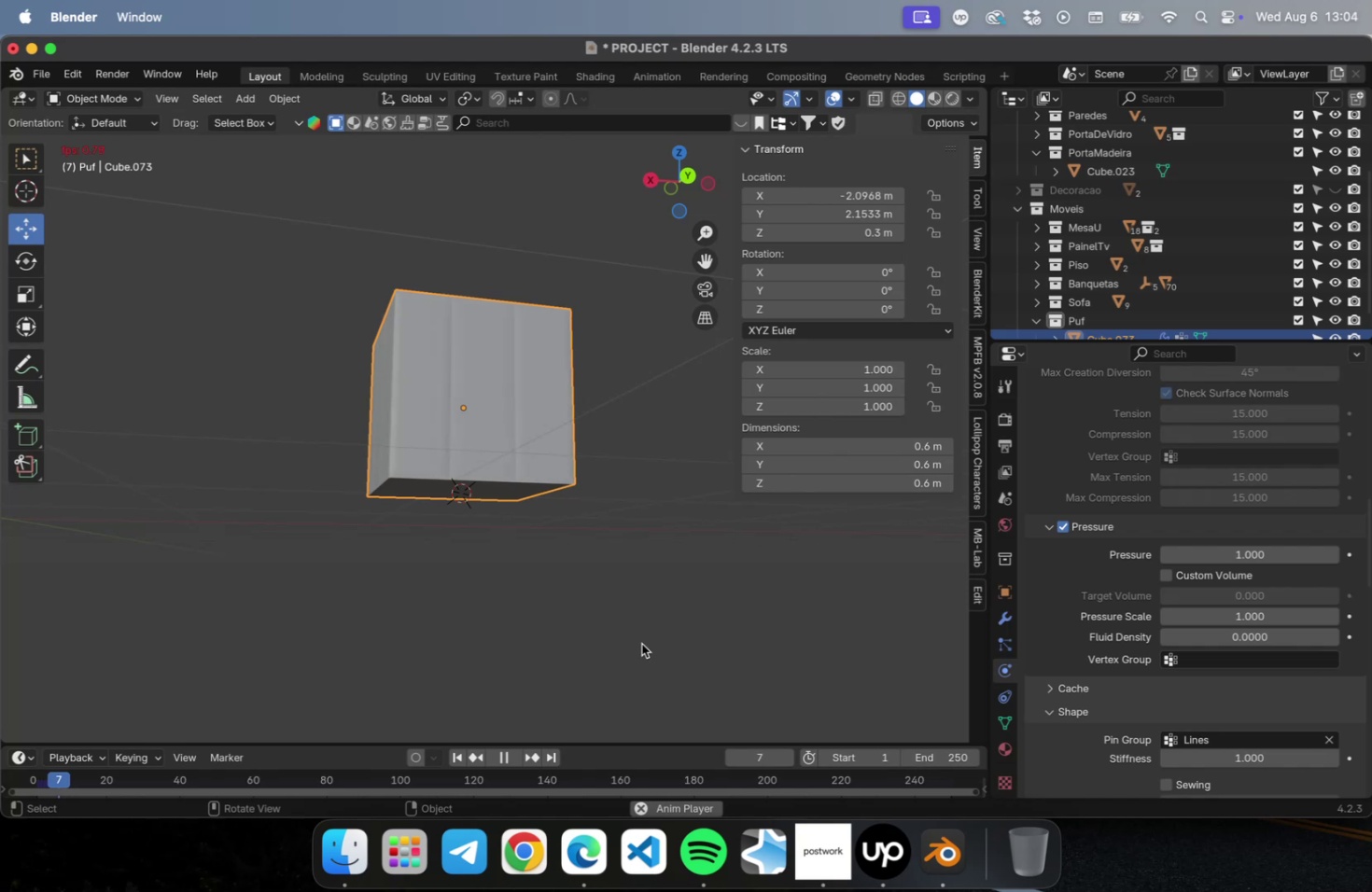 
left_click([648, 411])
 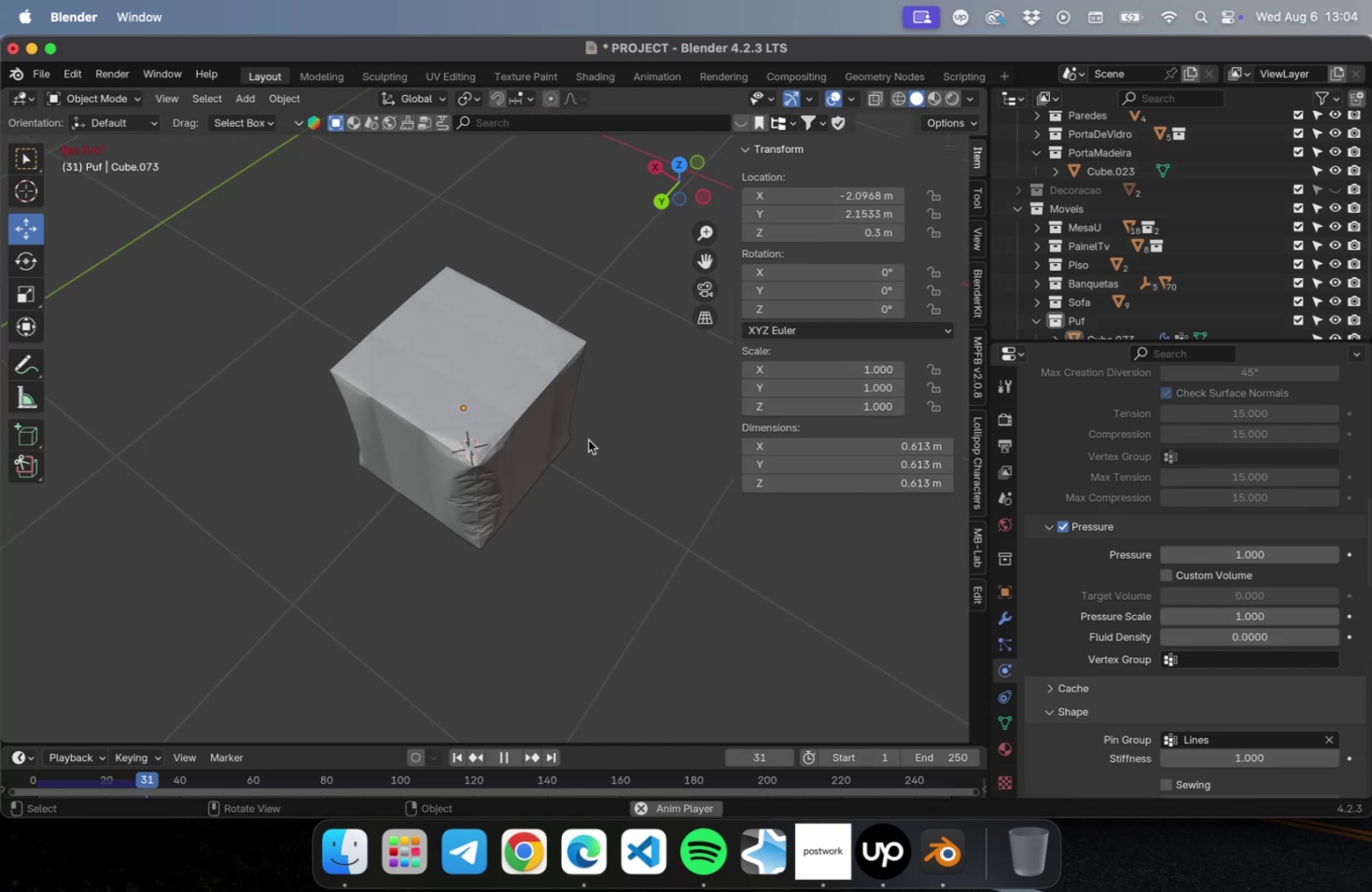 
wait(37.26)
 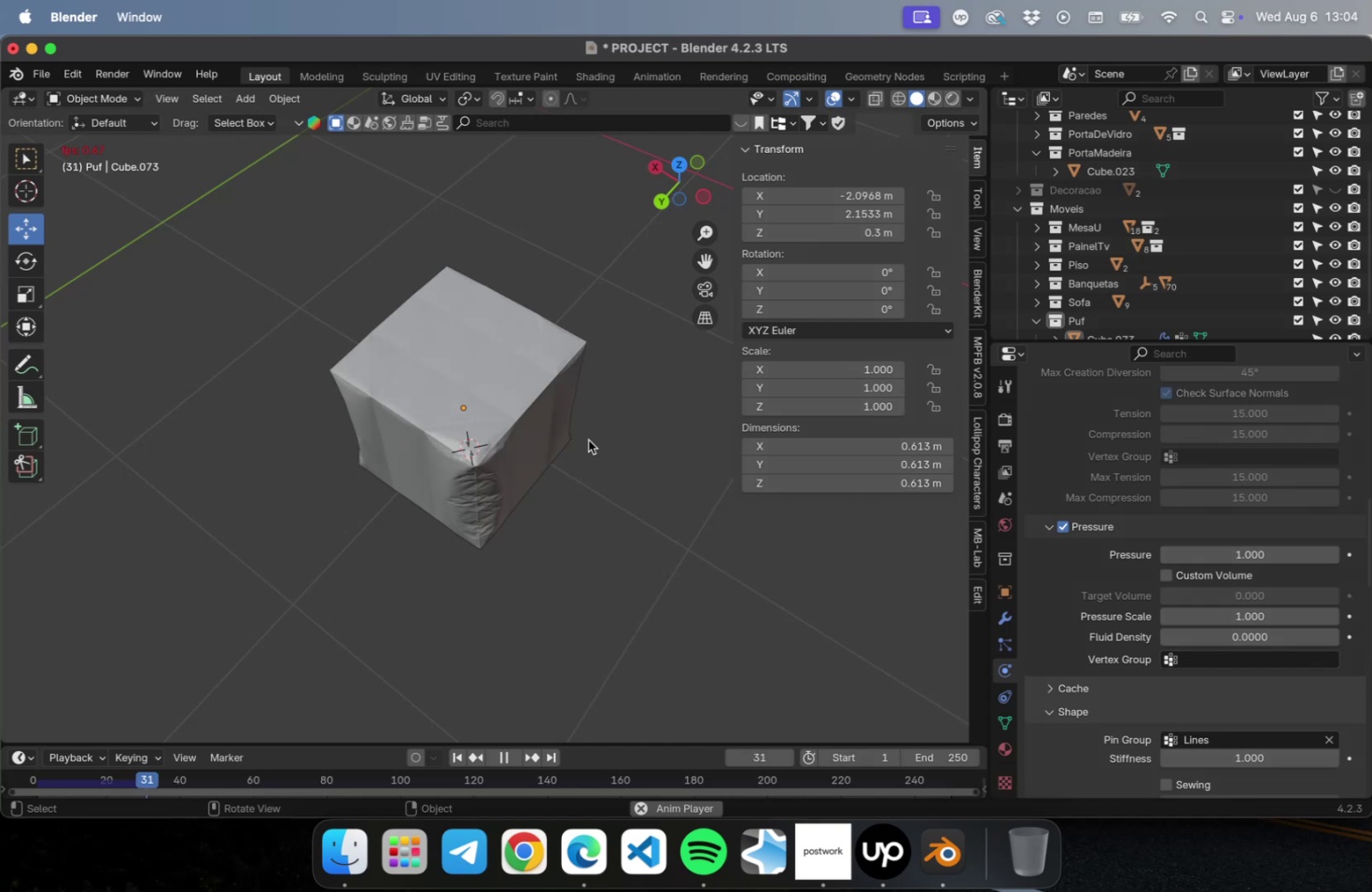 
scroll: coordinate [427, 442], scroll_direction: up, amount: 3.0
 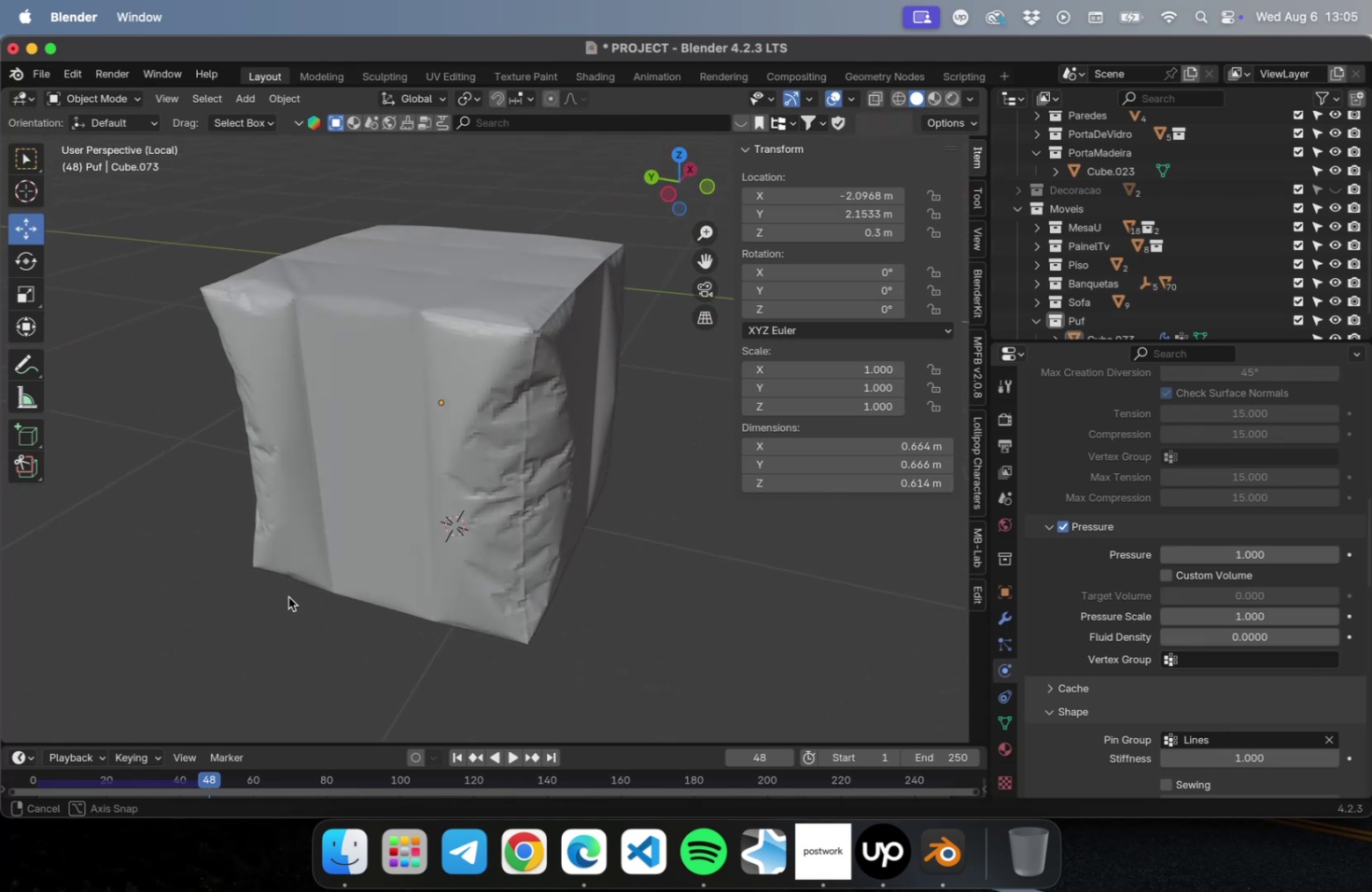 
wait(27.12)
 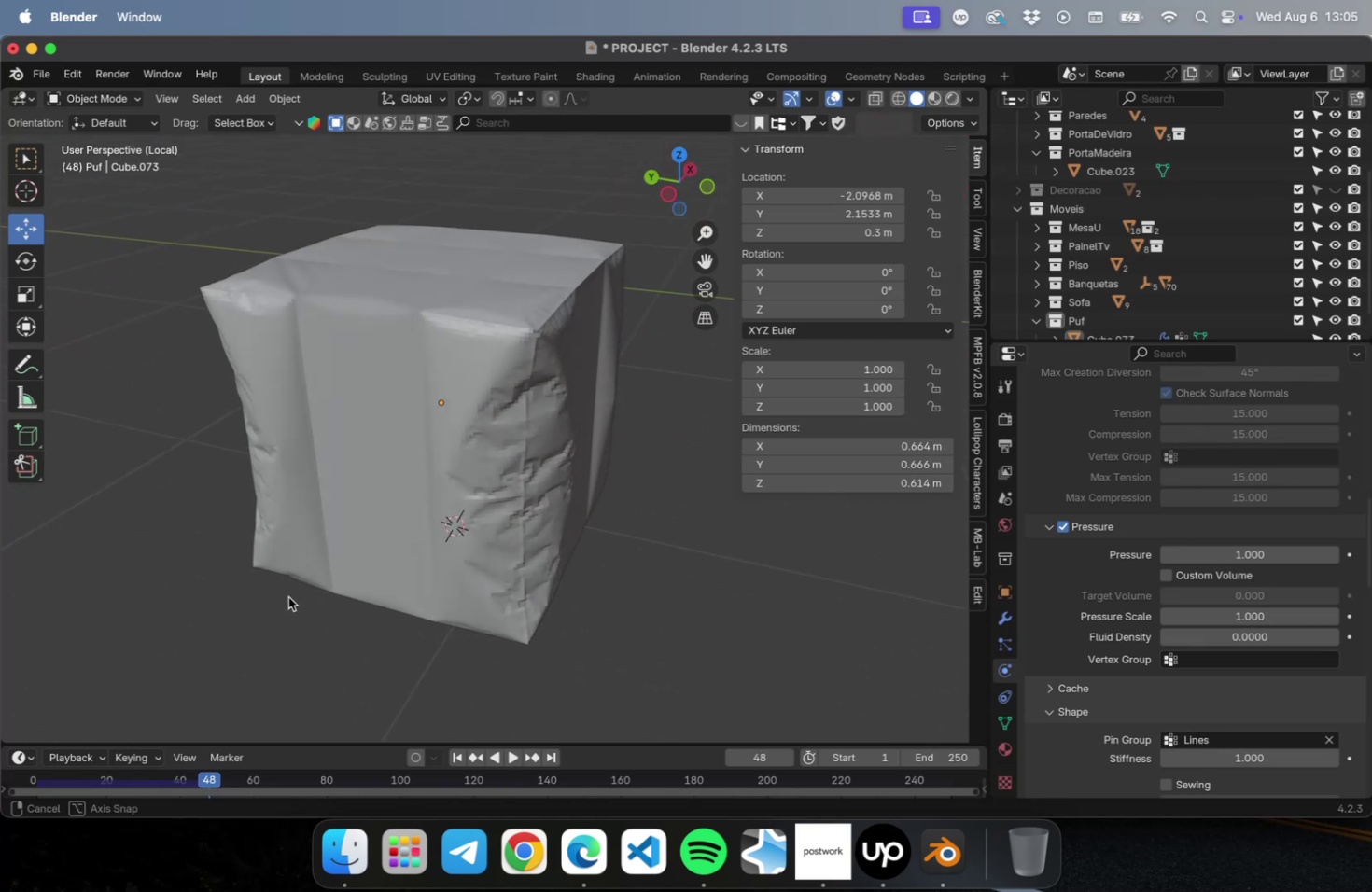 
scroll: coordinate [457, 463], scroll_direction: down, amount: 4.0
 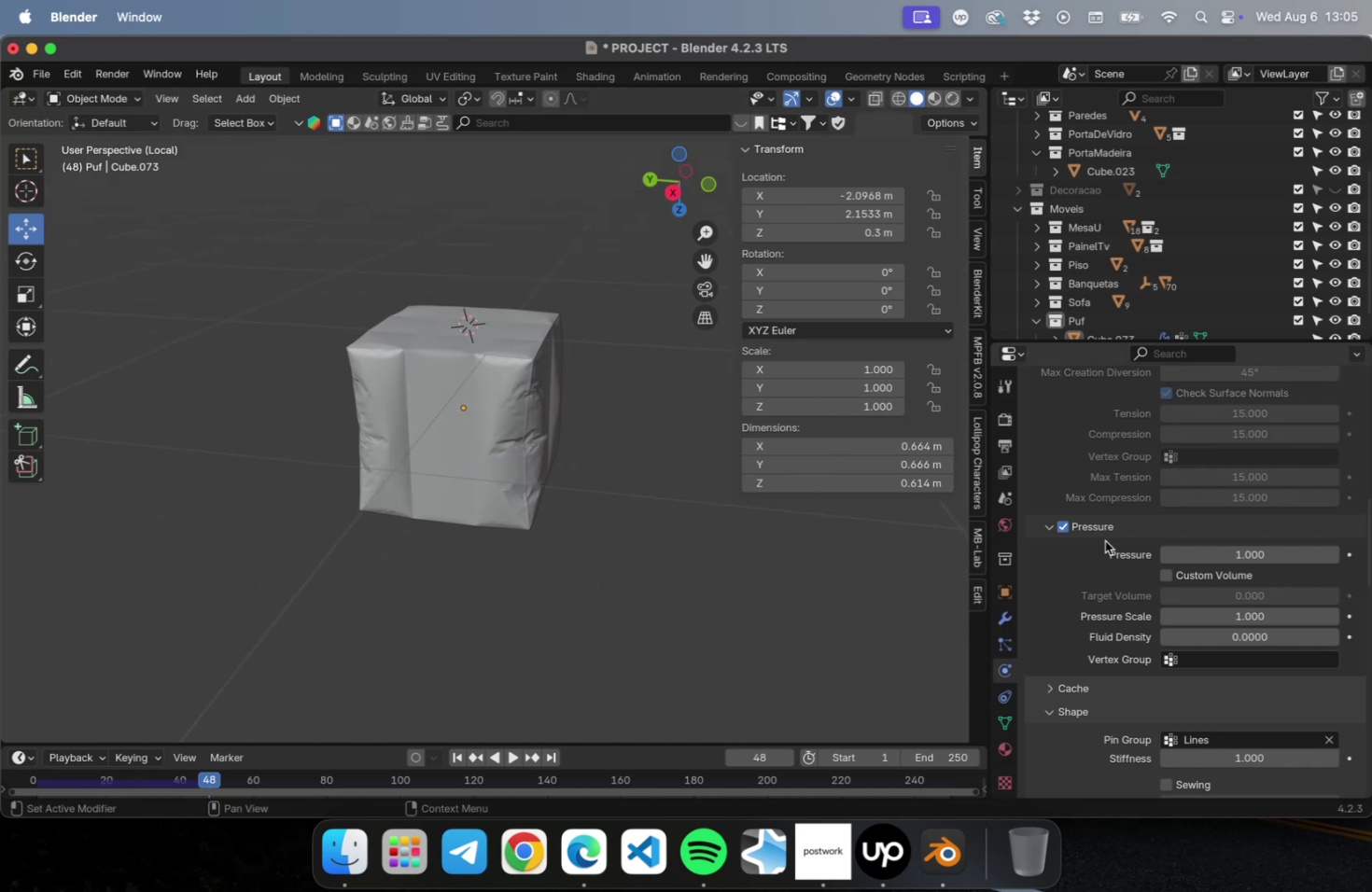 
left_click([1241, 547])
 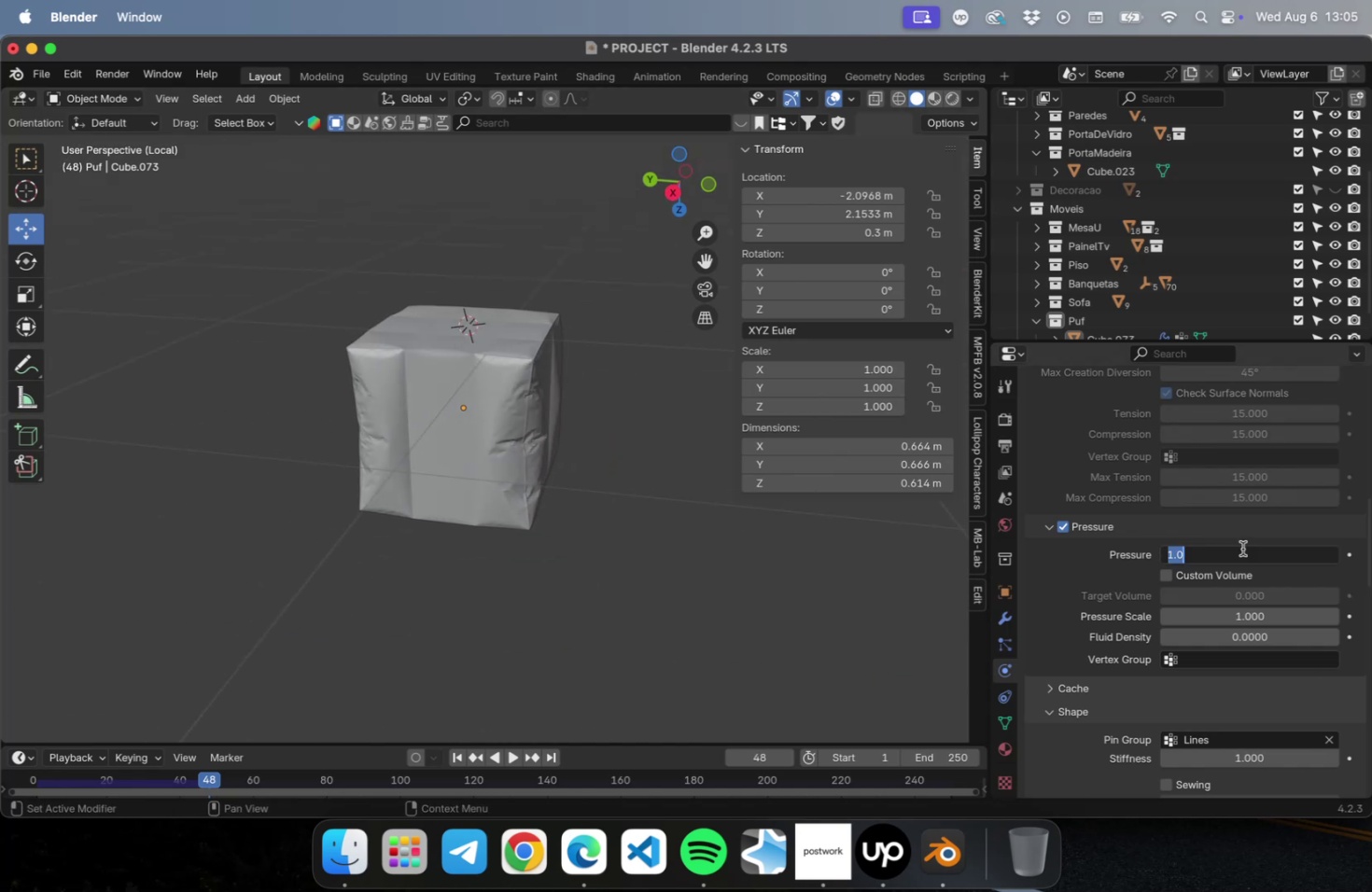 
key(5)
 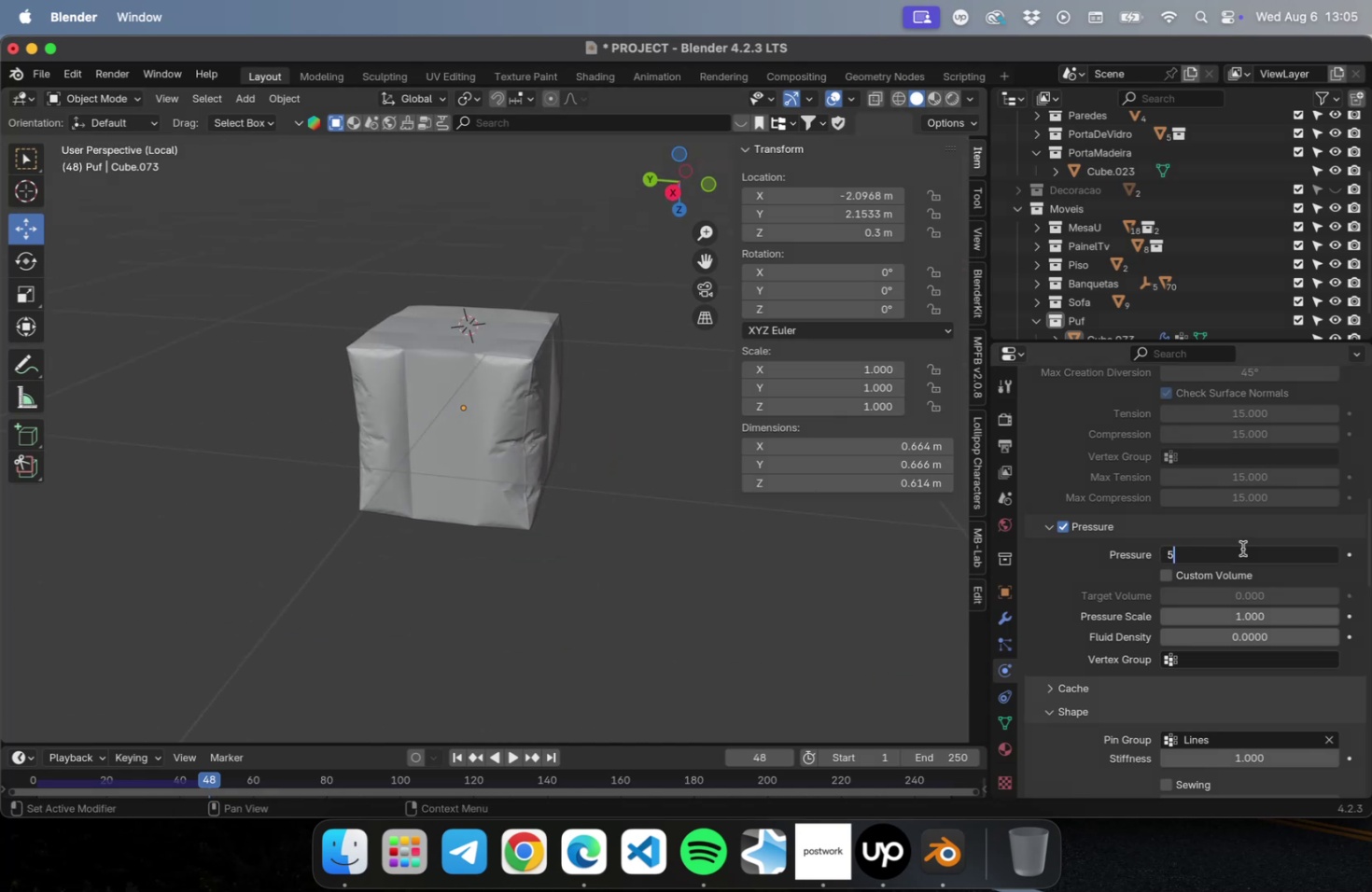 
key(Enter)
 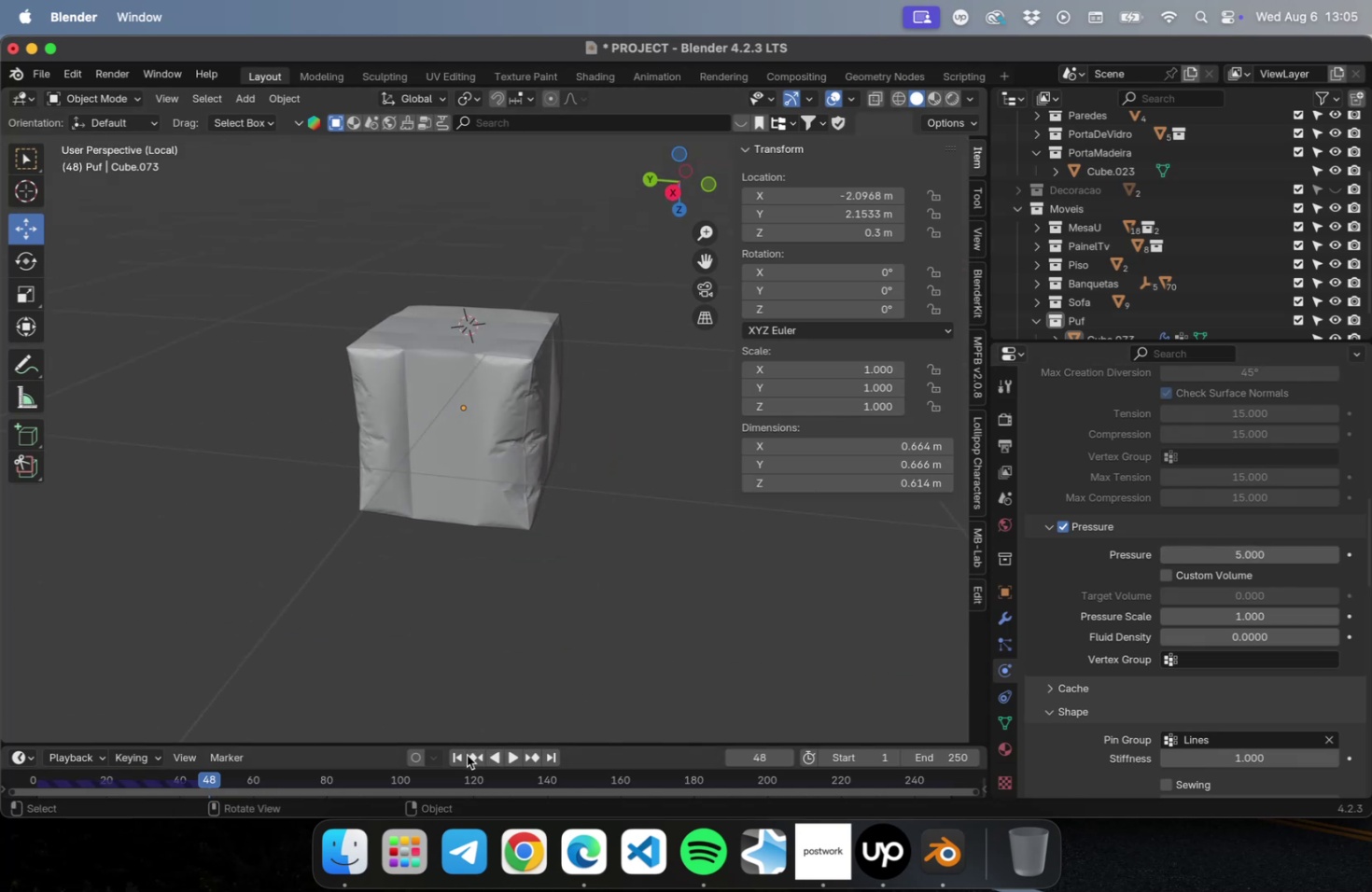 
left_click([465, 755])
 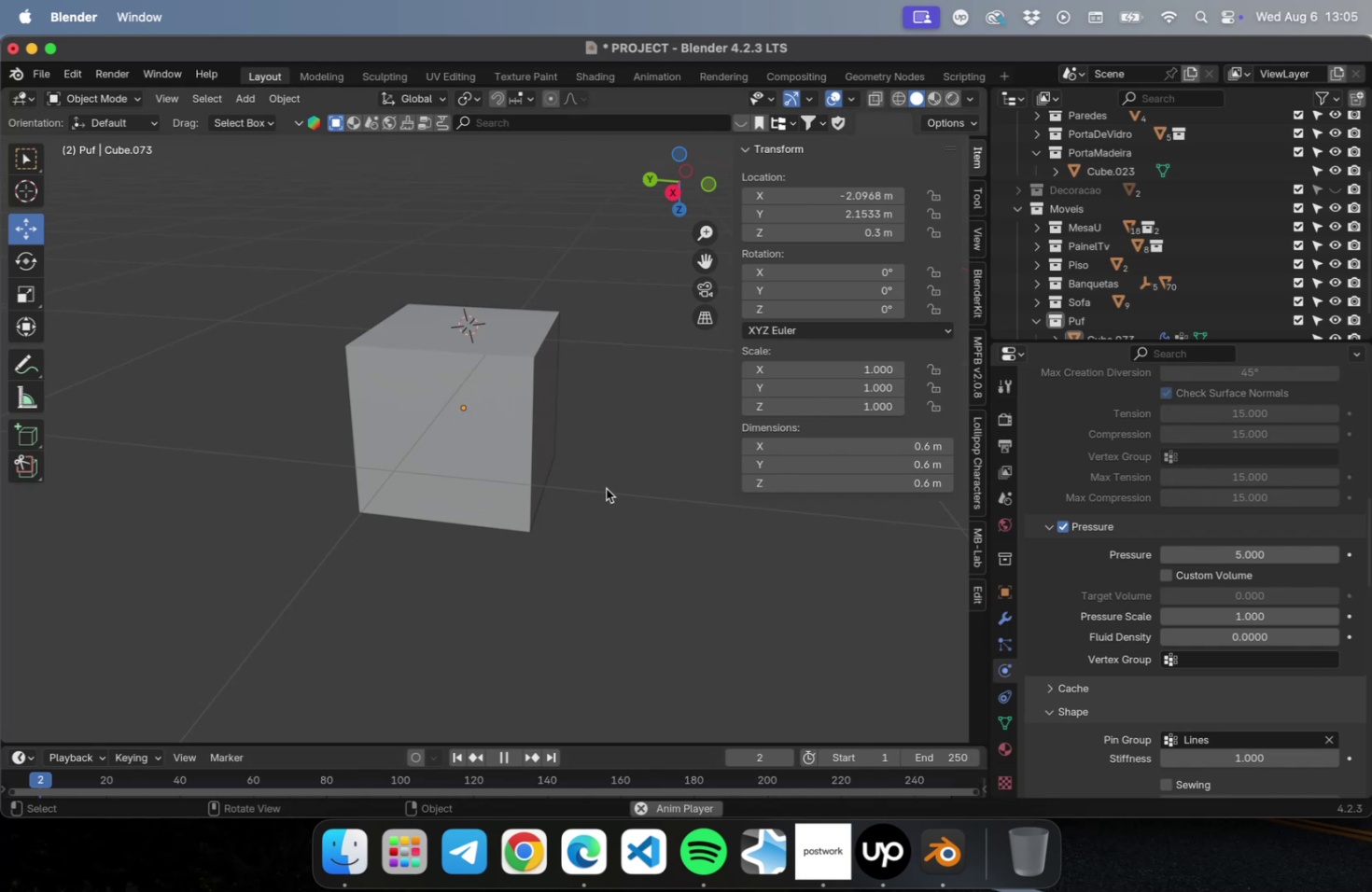 
wait(9.42)
 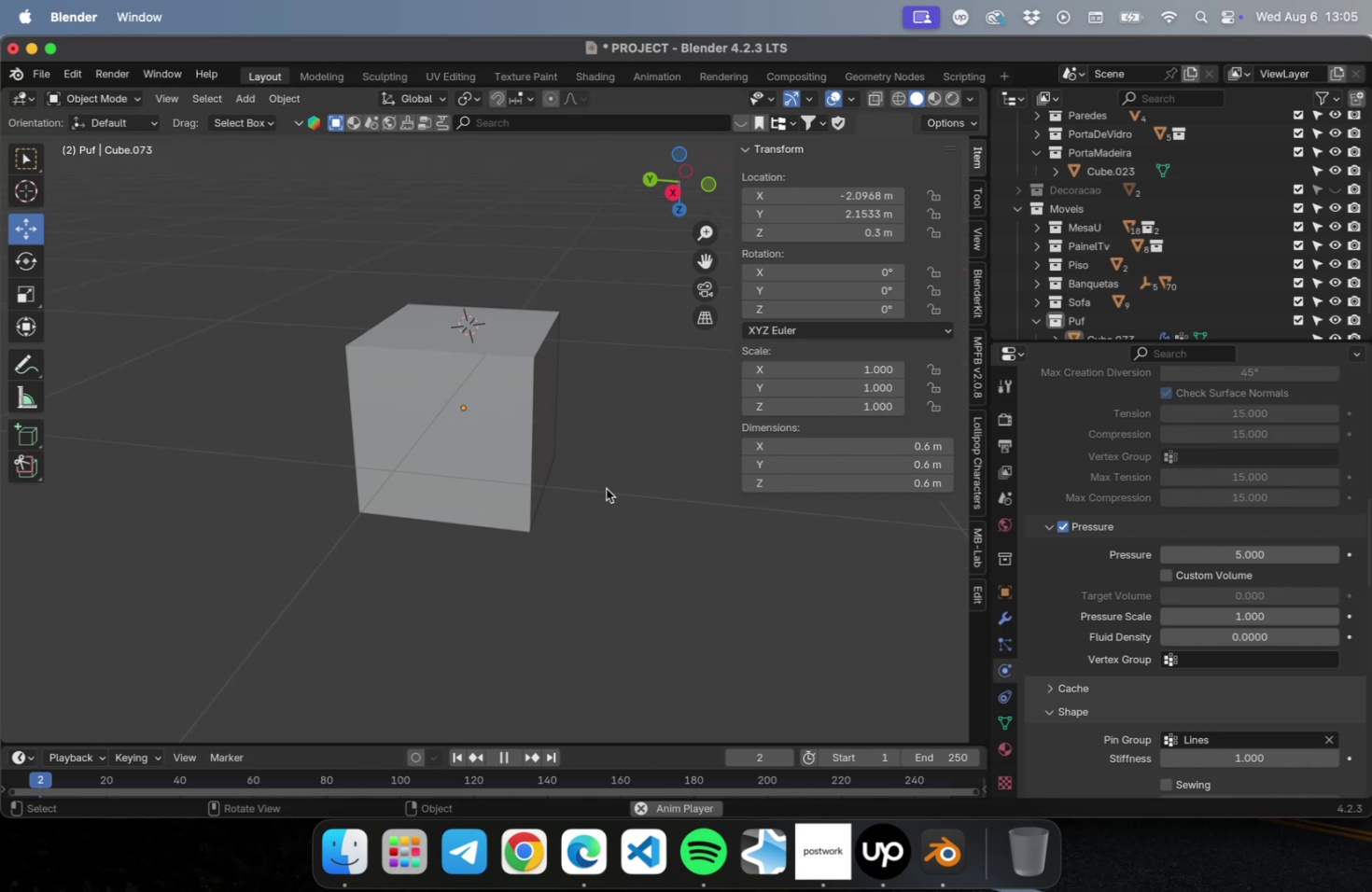 
scroll: coordinate [456, 314], scroll_direction: up, amount: 2.0
 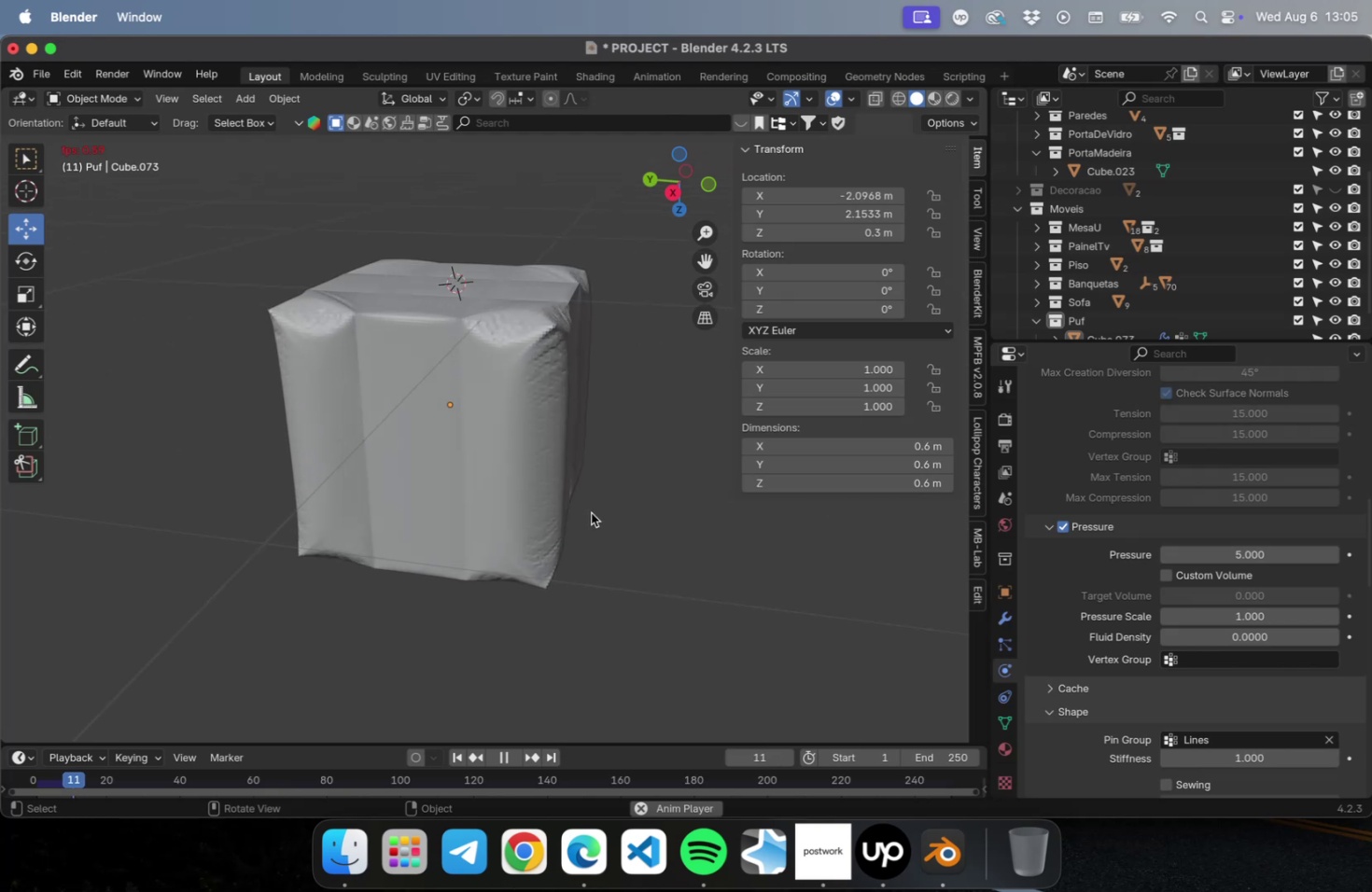 
wait(15.83)
 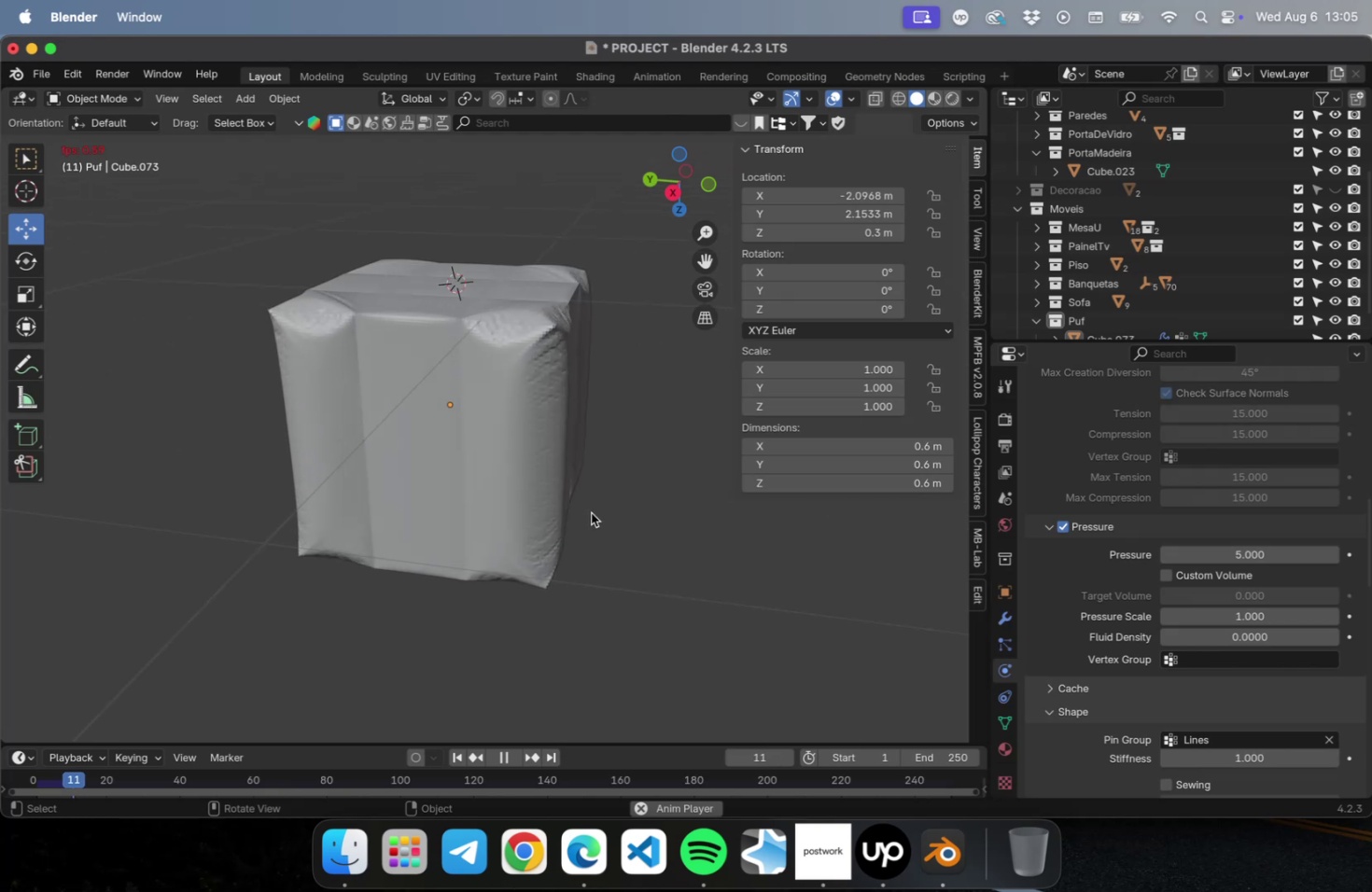 
left_click([495, 754])
 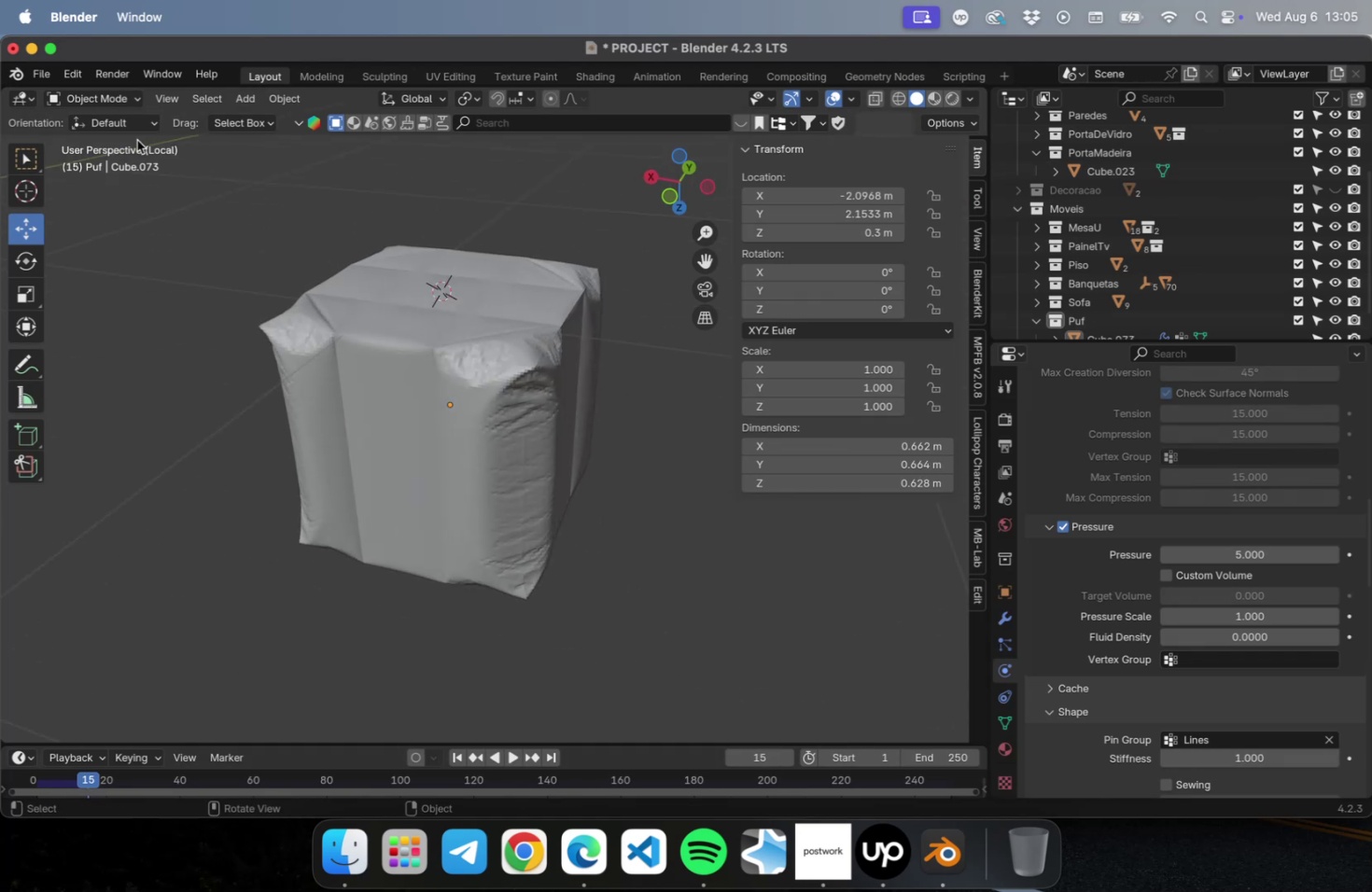 
left_click([50, 75])
 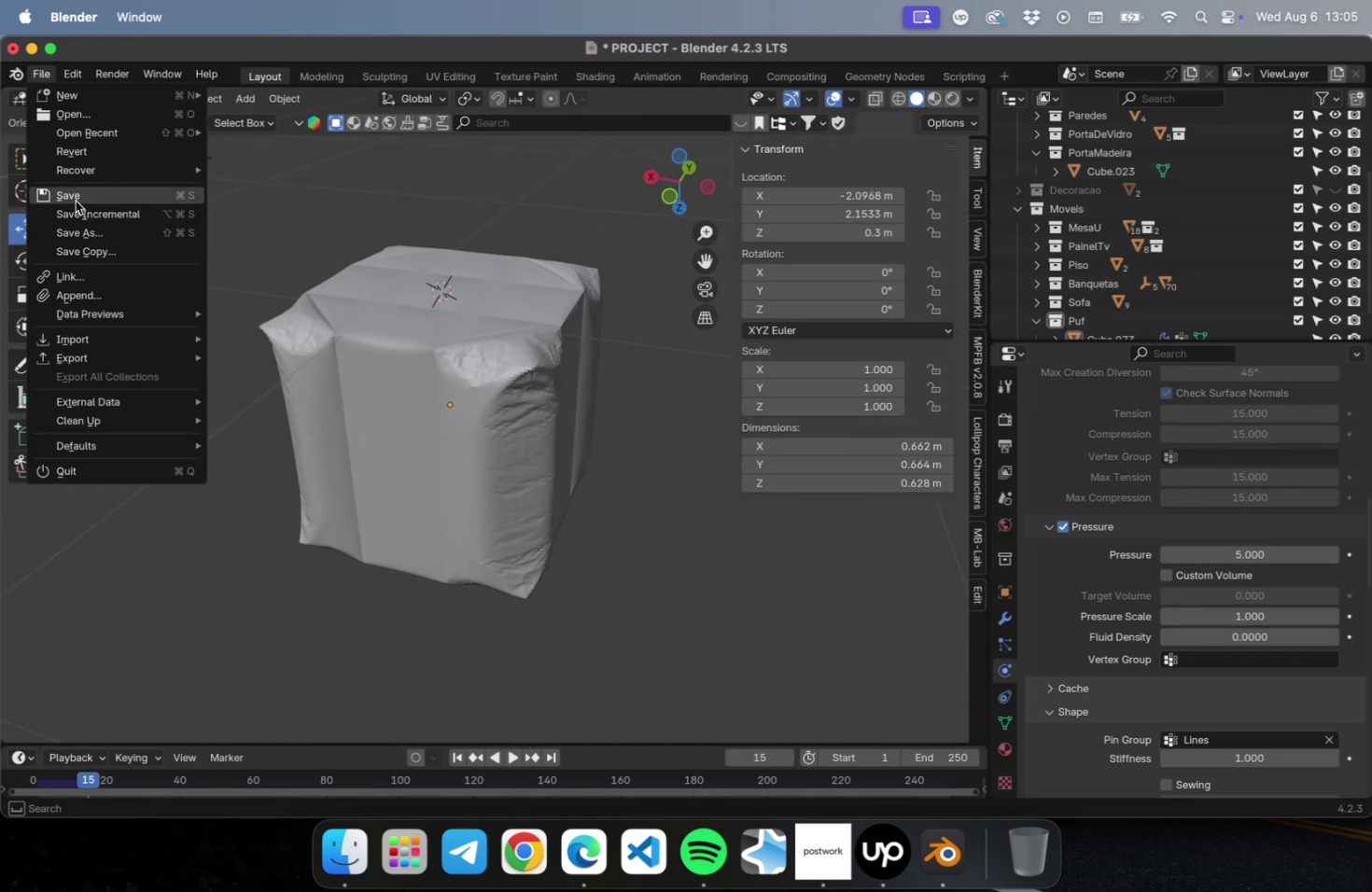 
left_click([76, 199])
 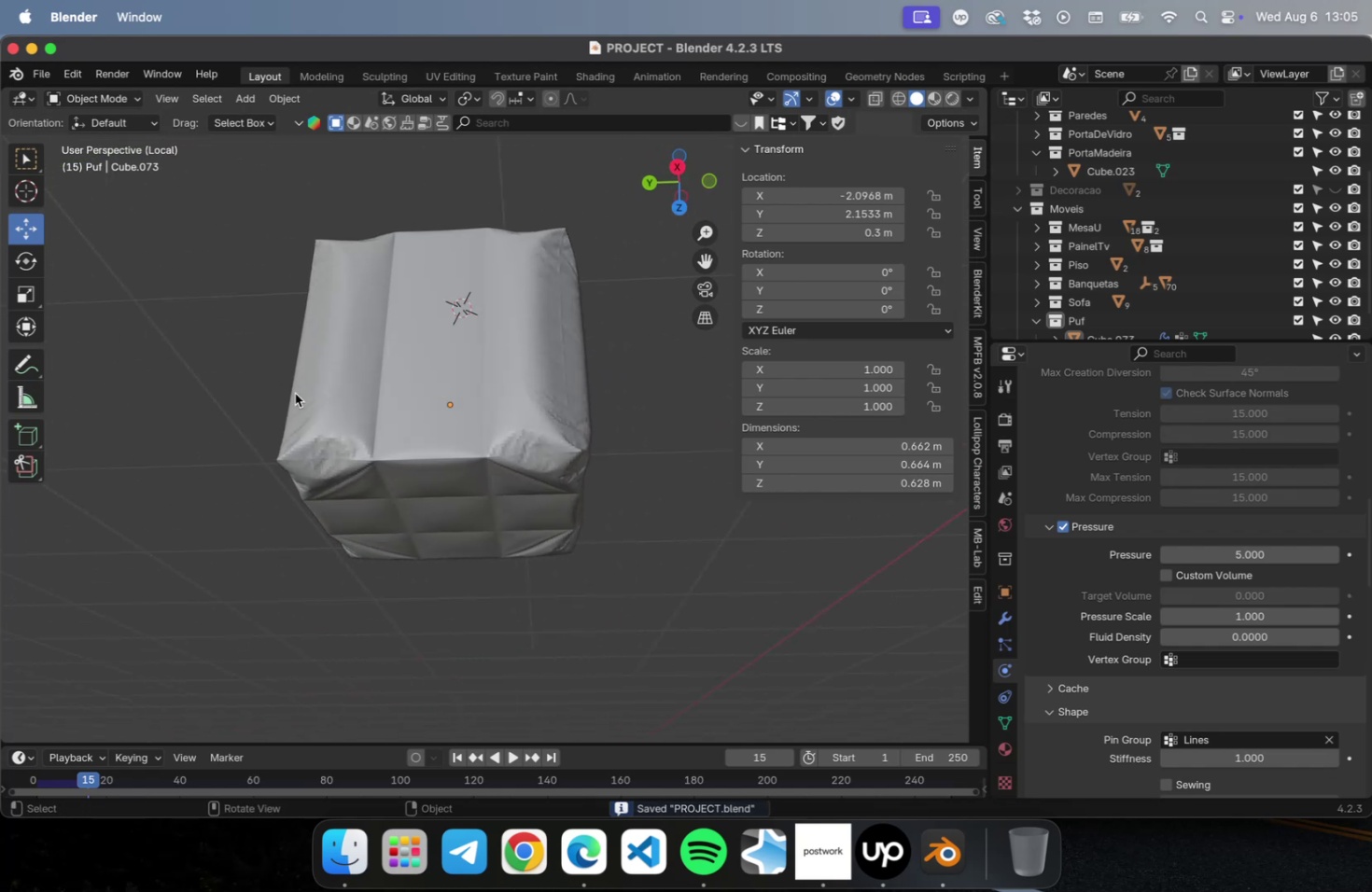 